 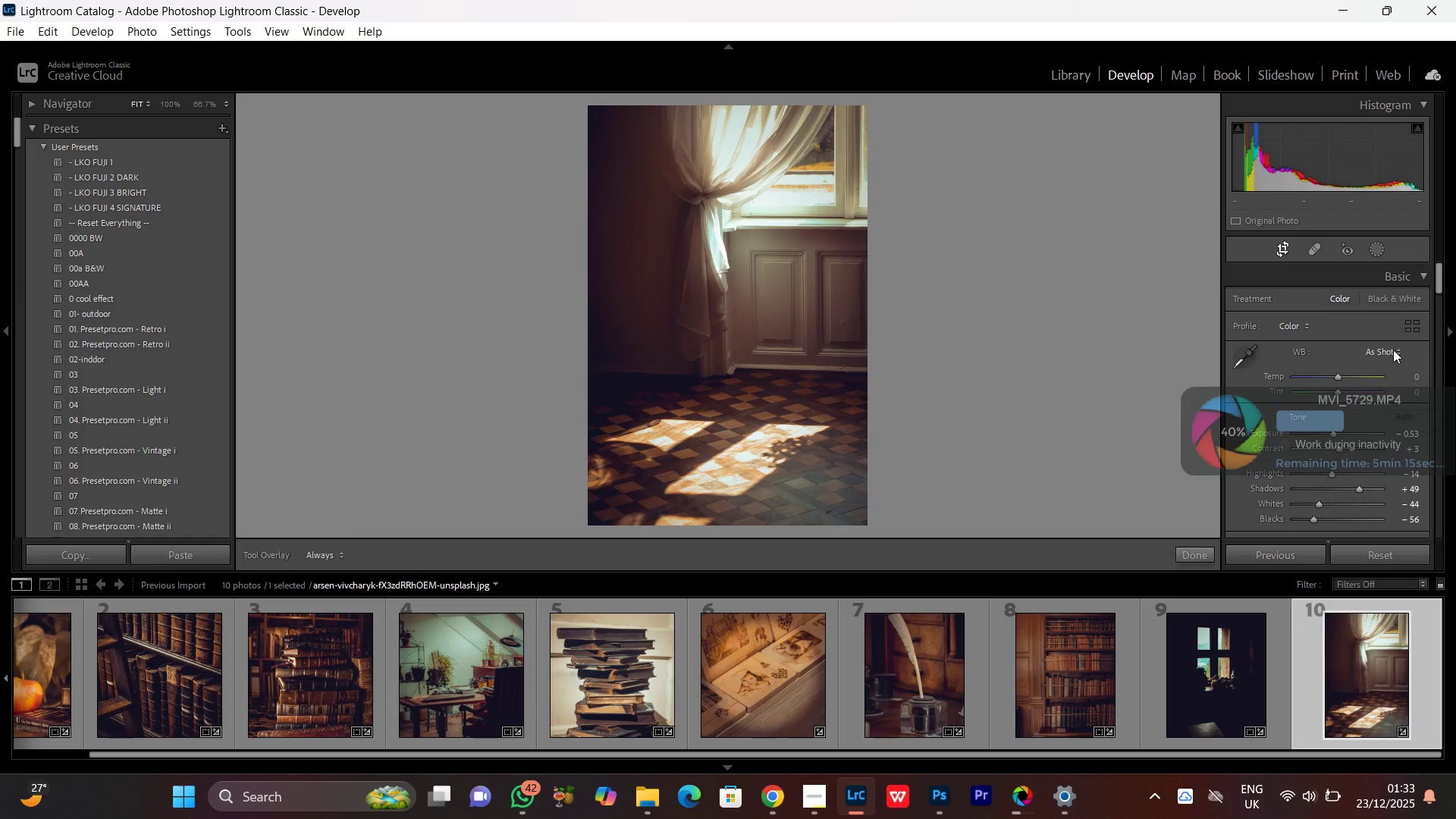 
left_click([1359, 297])
 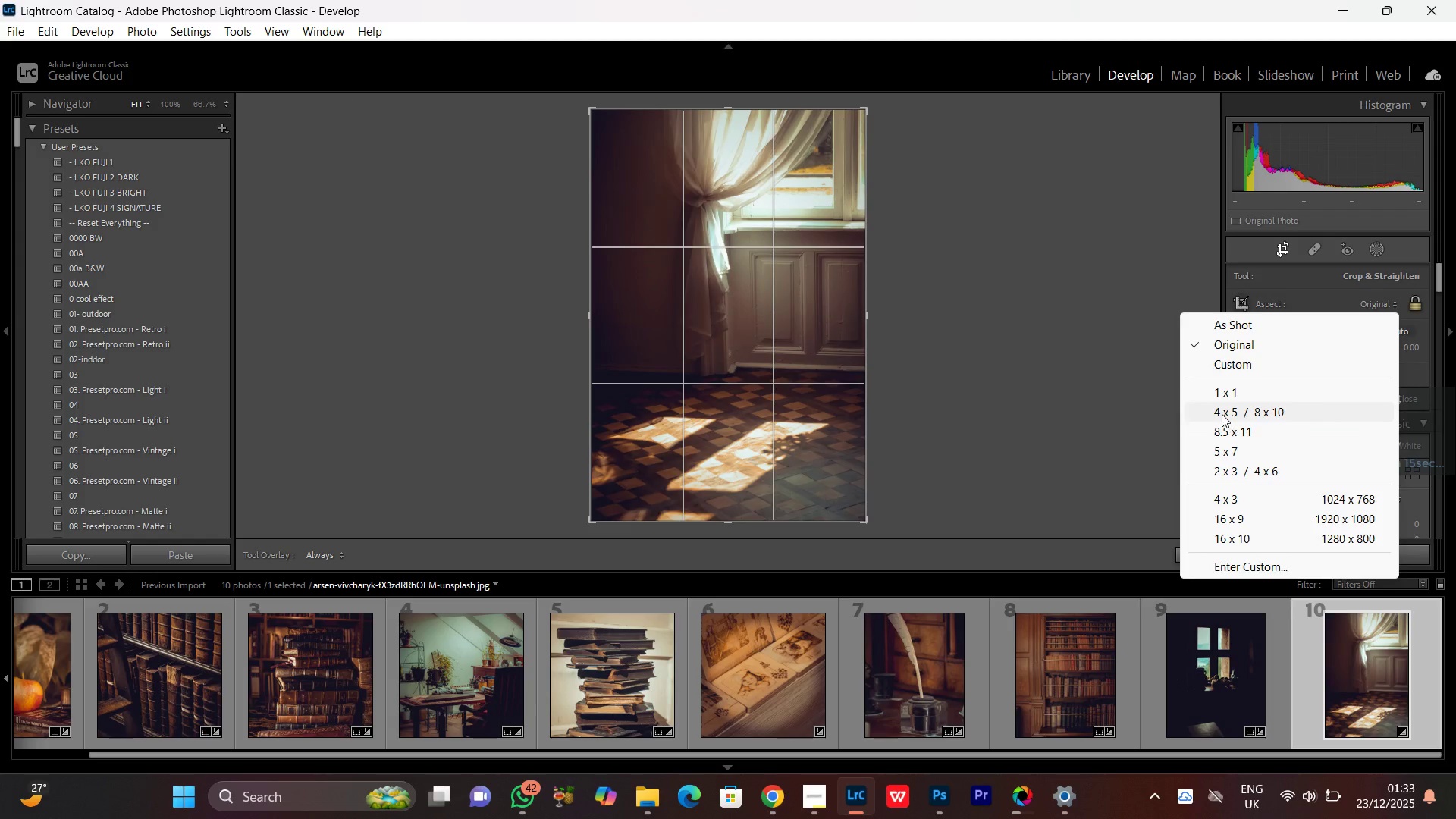 
left_click([1222, 414])
 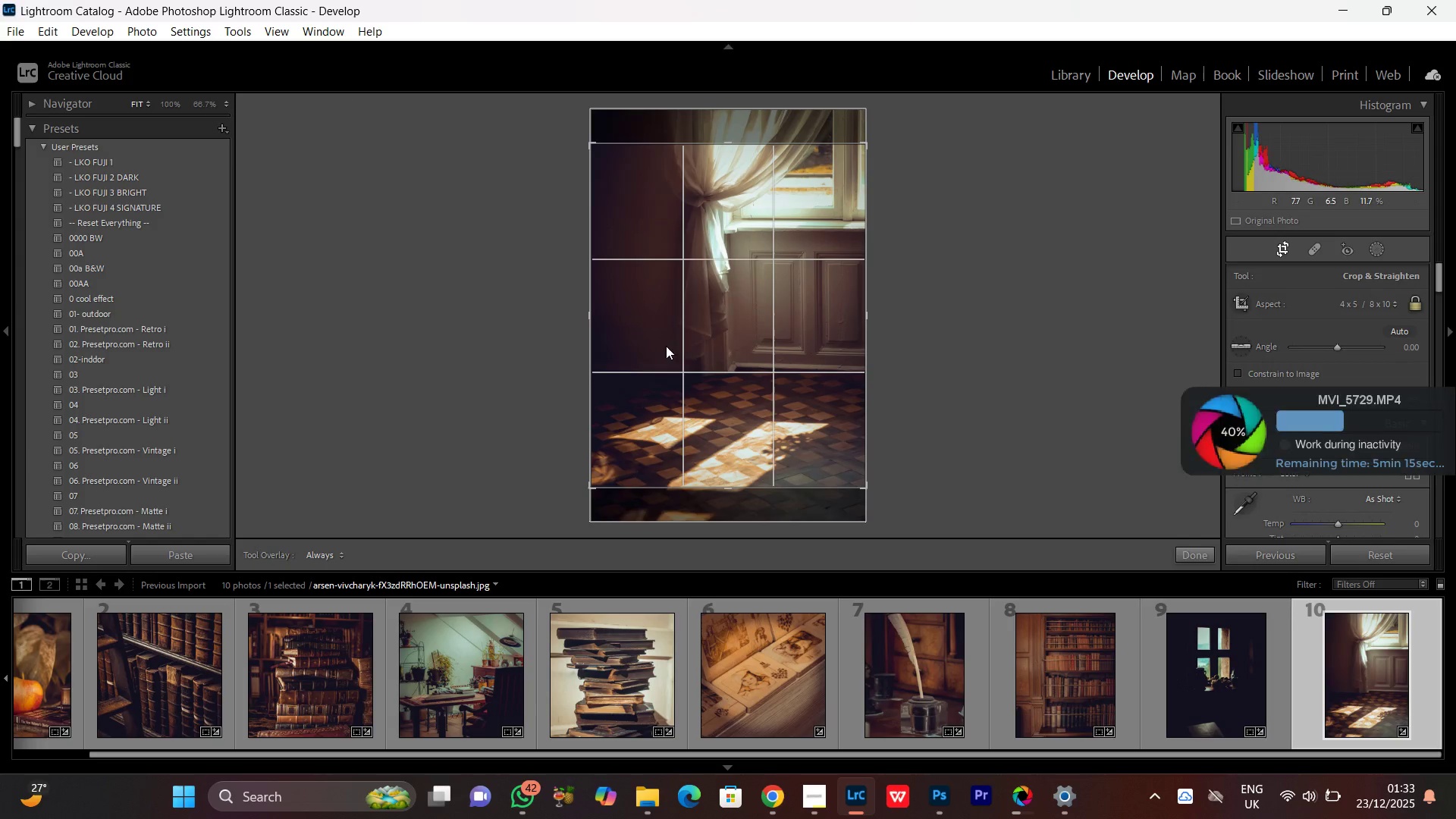 
left_click_drag(start_coordinate=[720, 364], to_coordinate=[730, 389])
 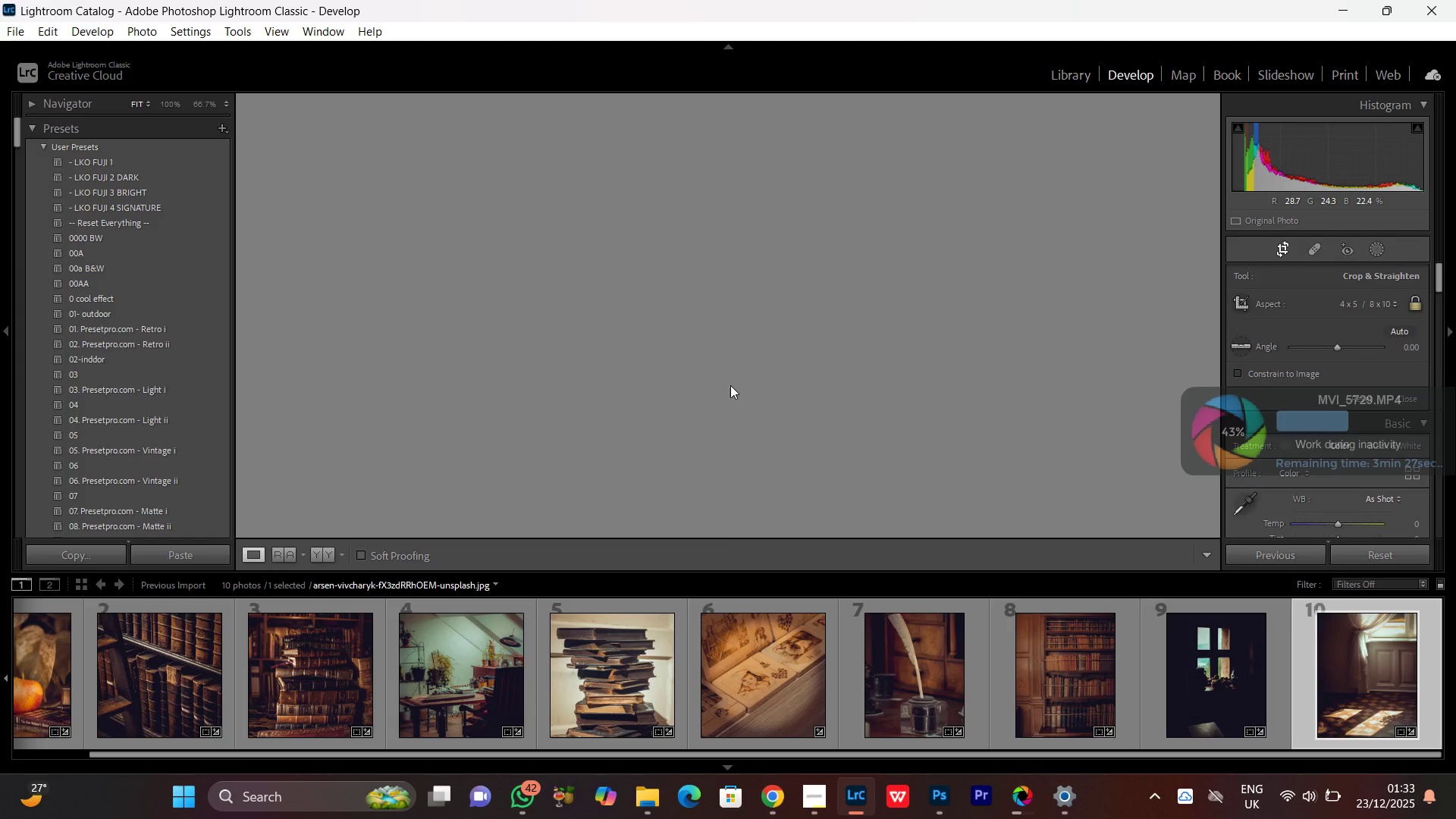 
double_click([730, 385])
 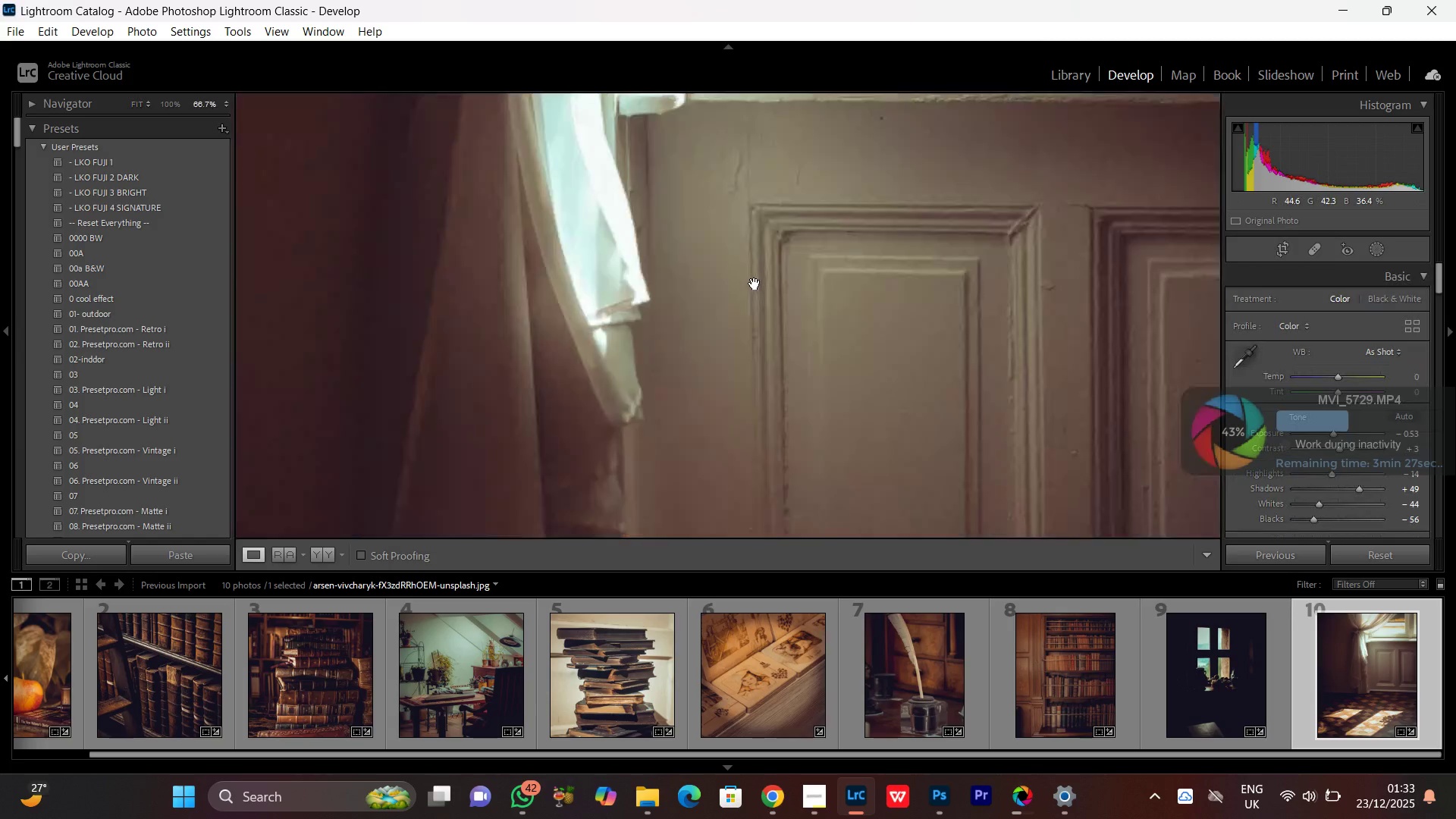 
double_click([755, 284])
 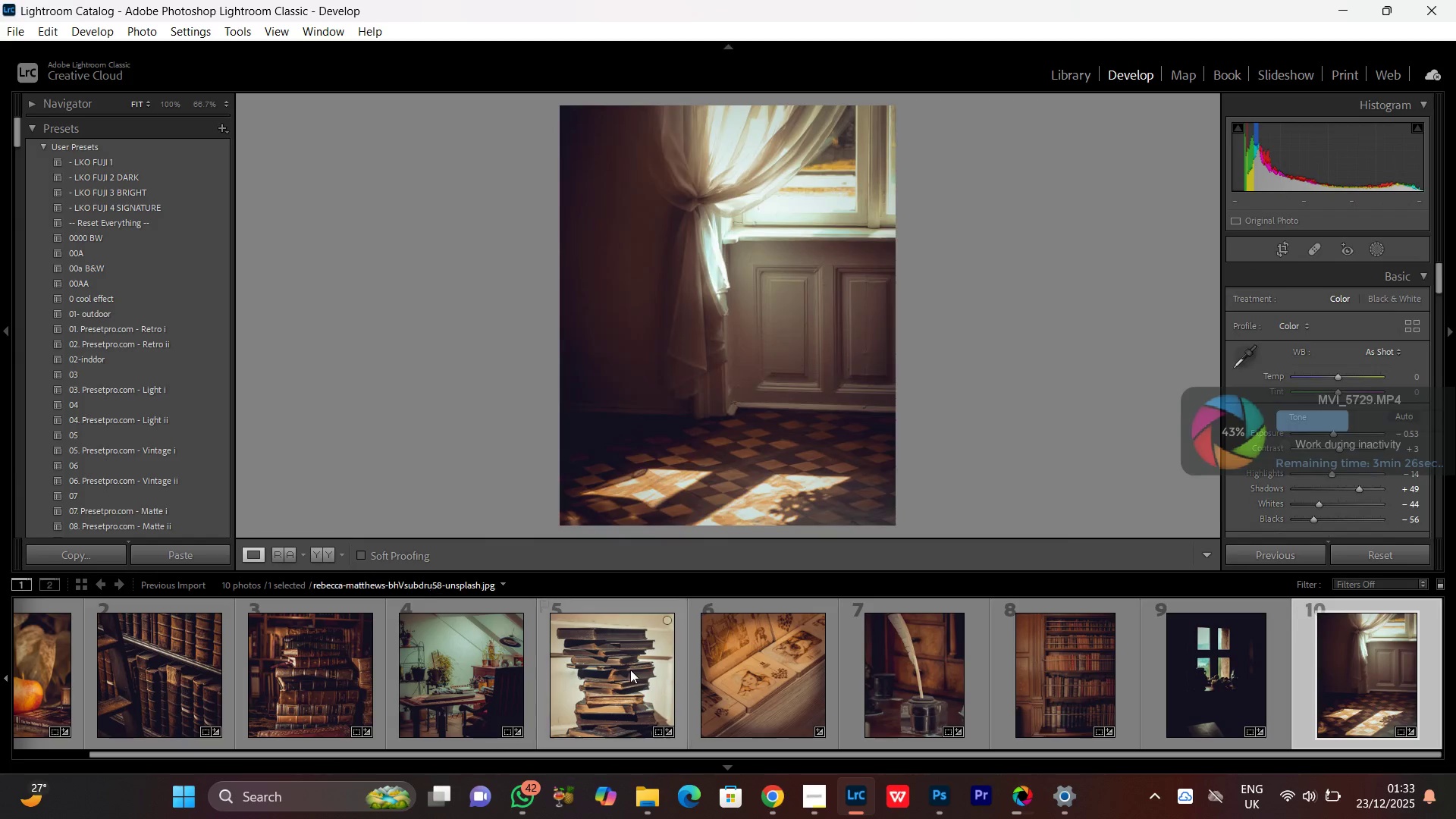 
scroll: coordinate [572, 689], scroll_direction: up, amount: 10.0
 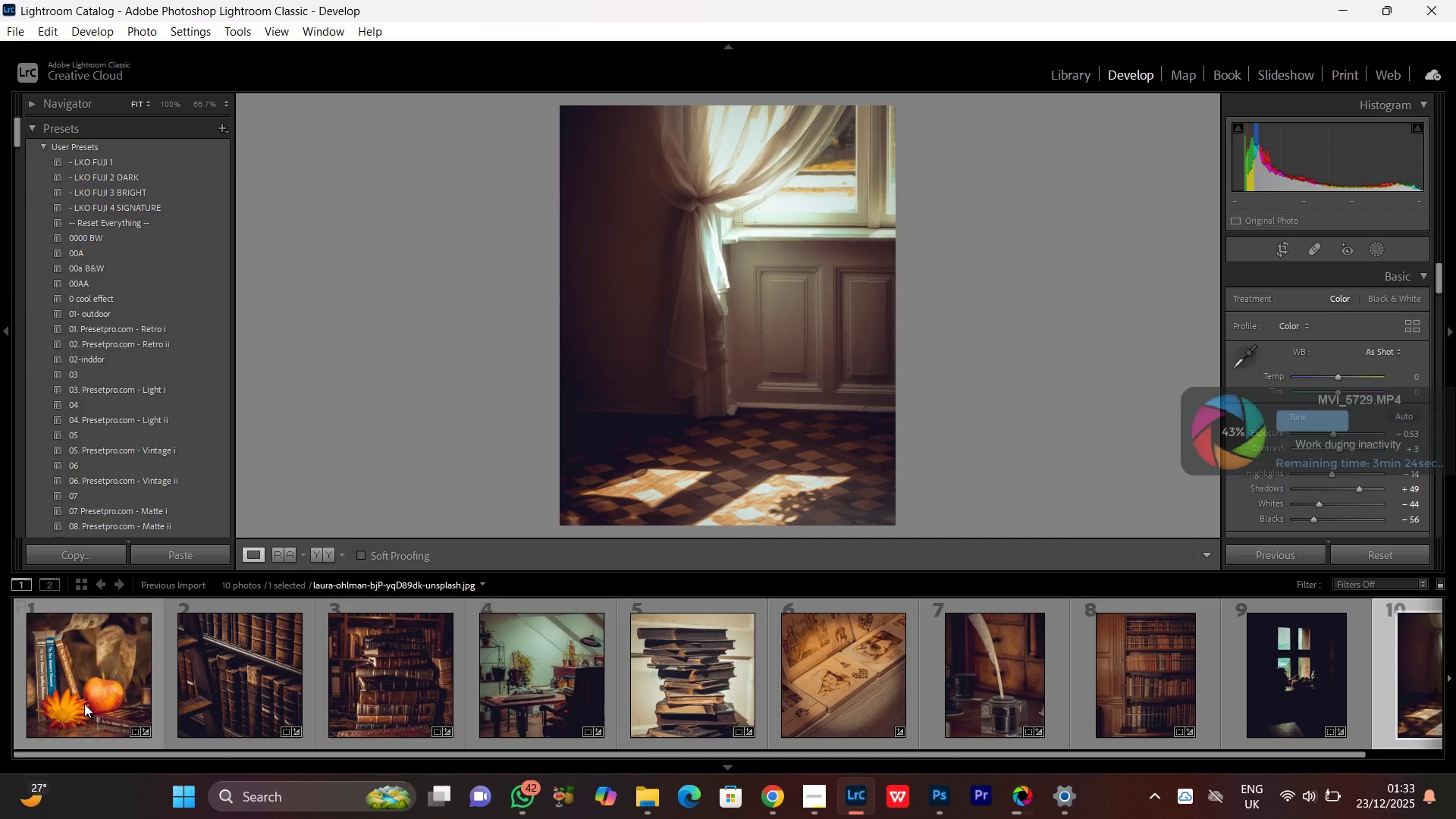 
left_click([84, 704])
 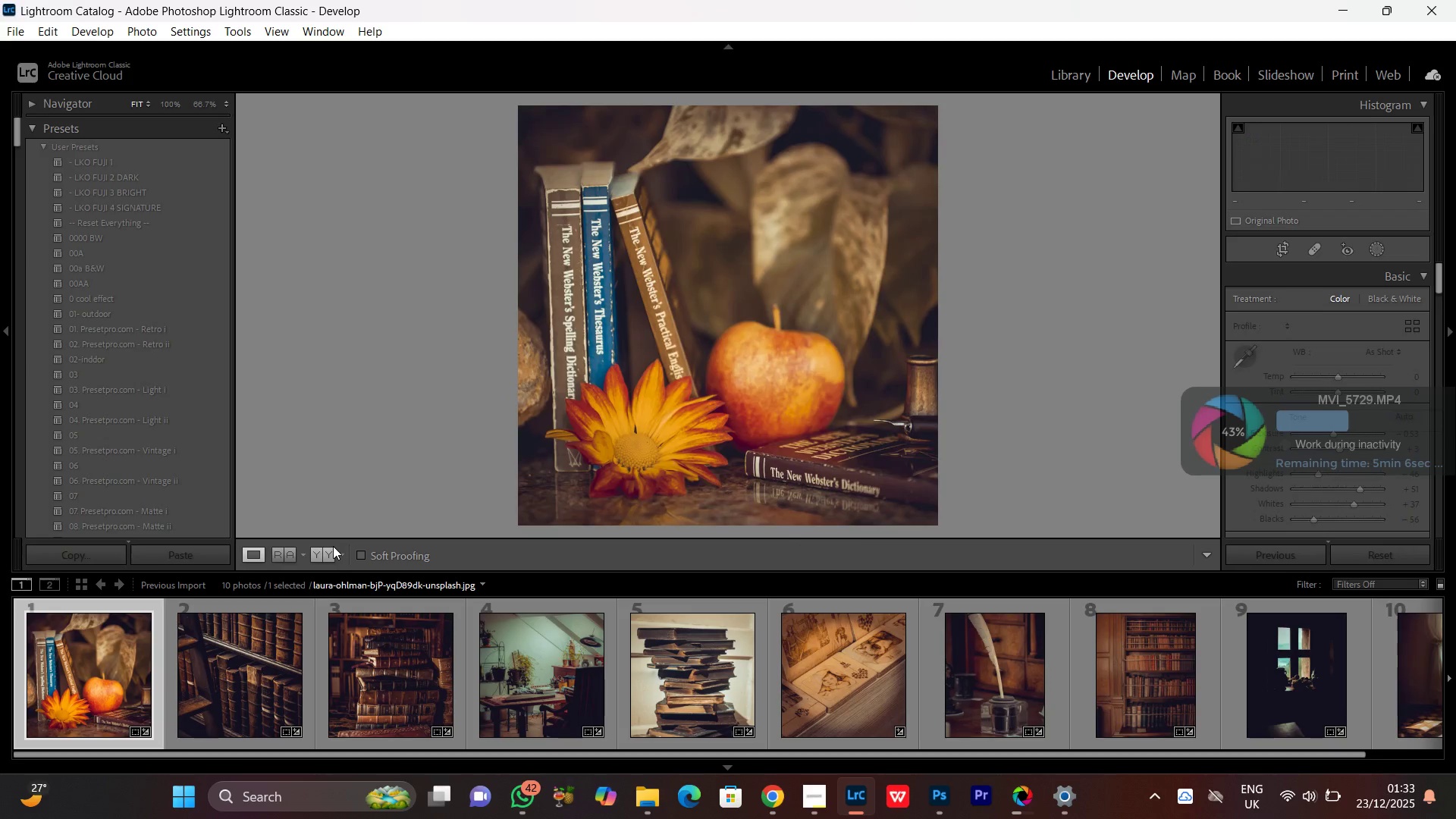 
left_click([324, 557])
 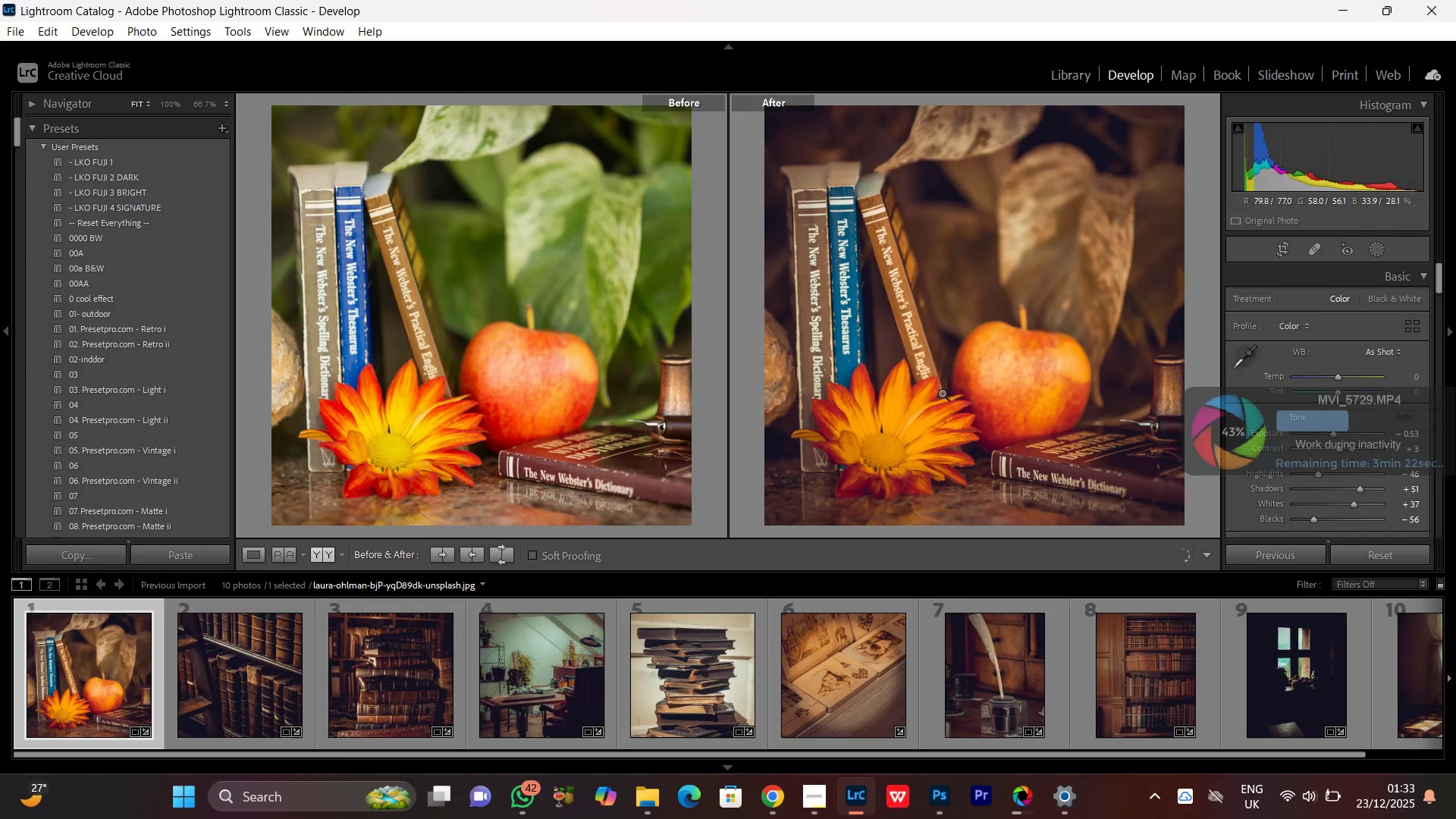 
left_click([916, 347])
 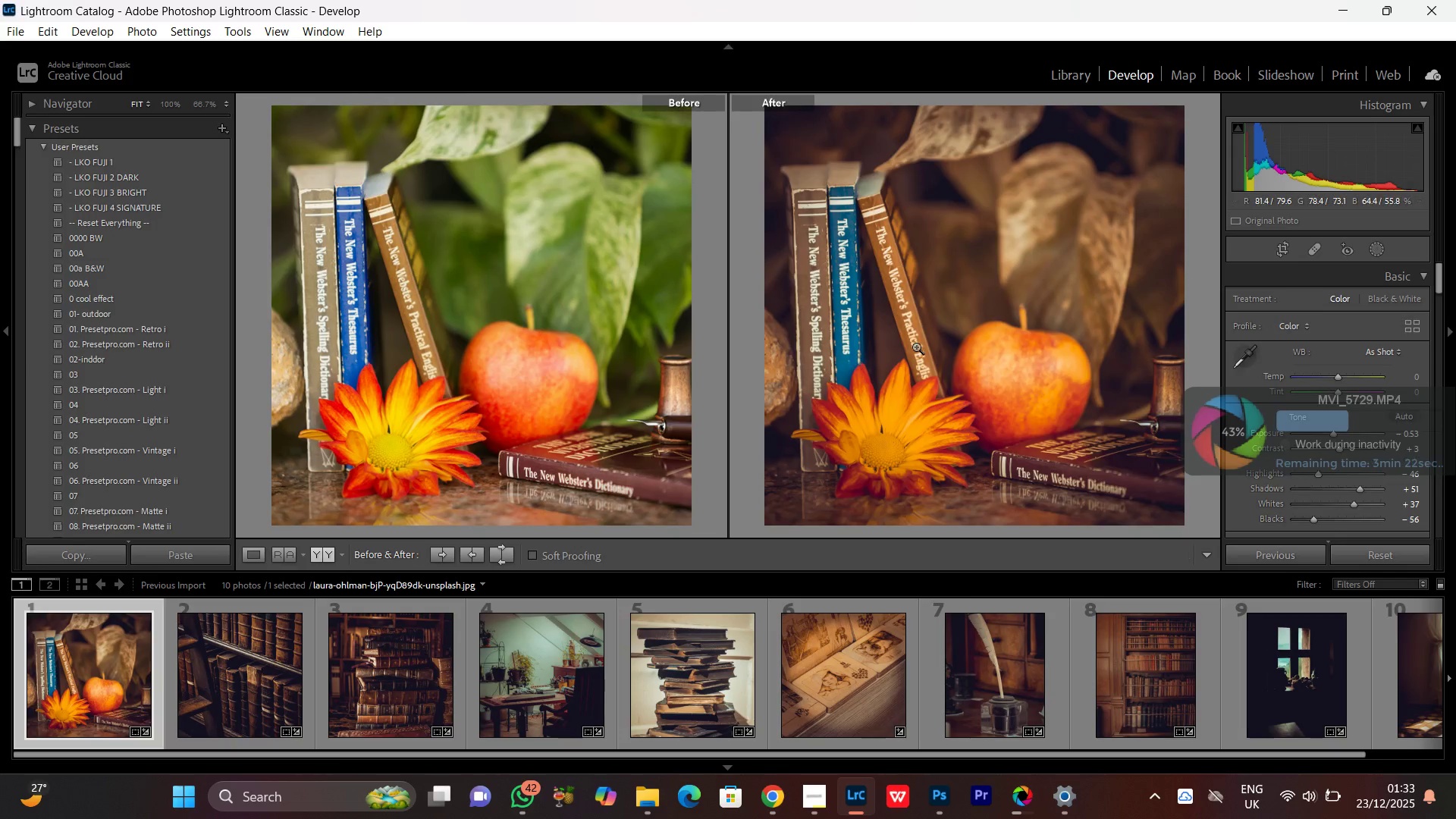 
left_click_drag(start_coordinate=[940, 253], to_coordinate=[927, 299])
 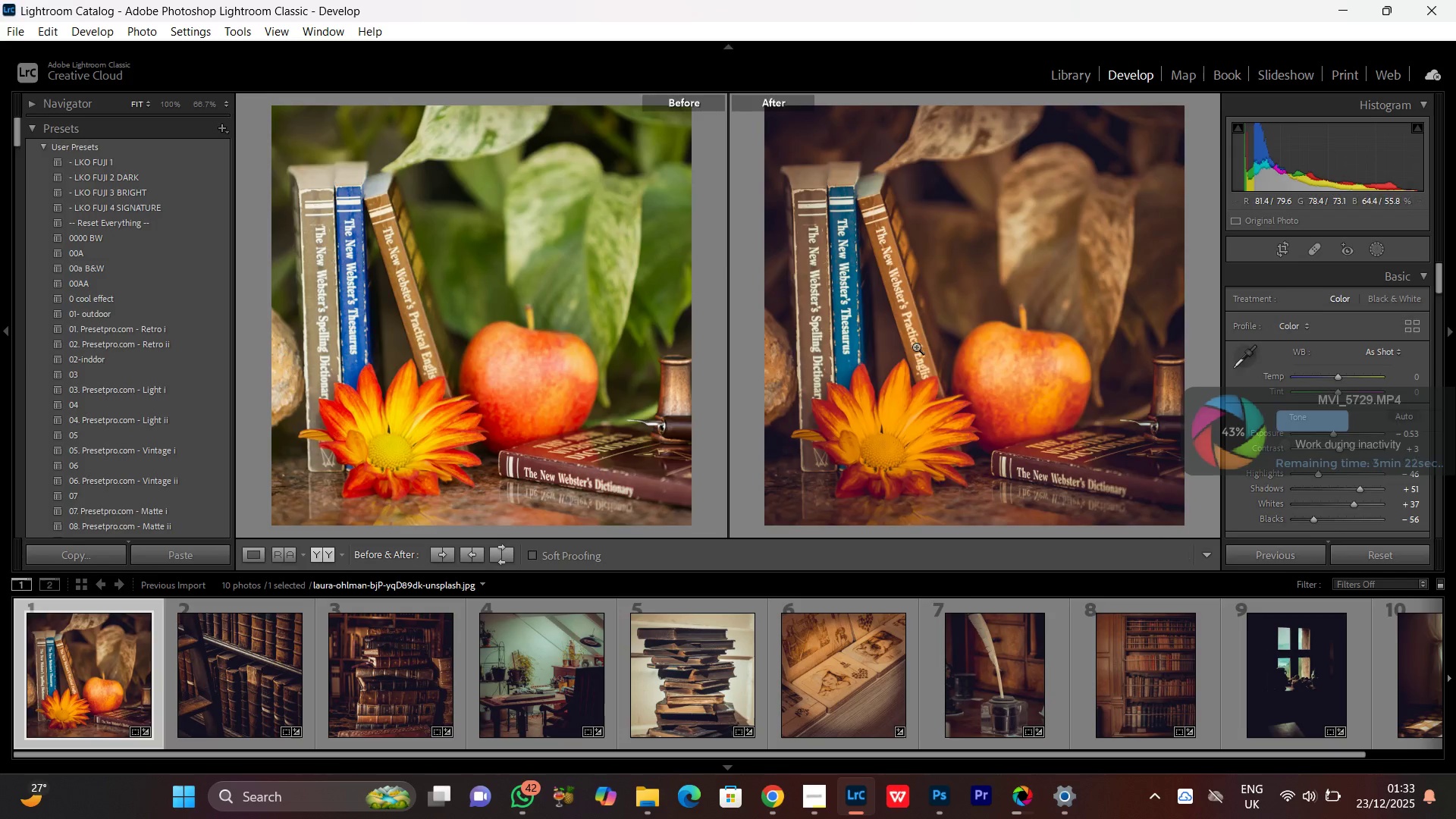 
left_click([927, 299])
 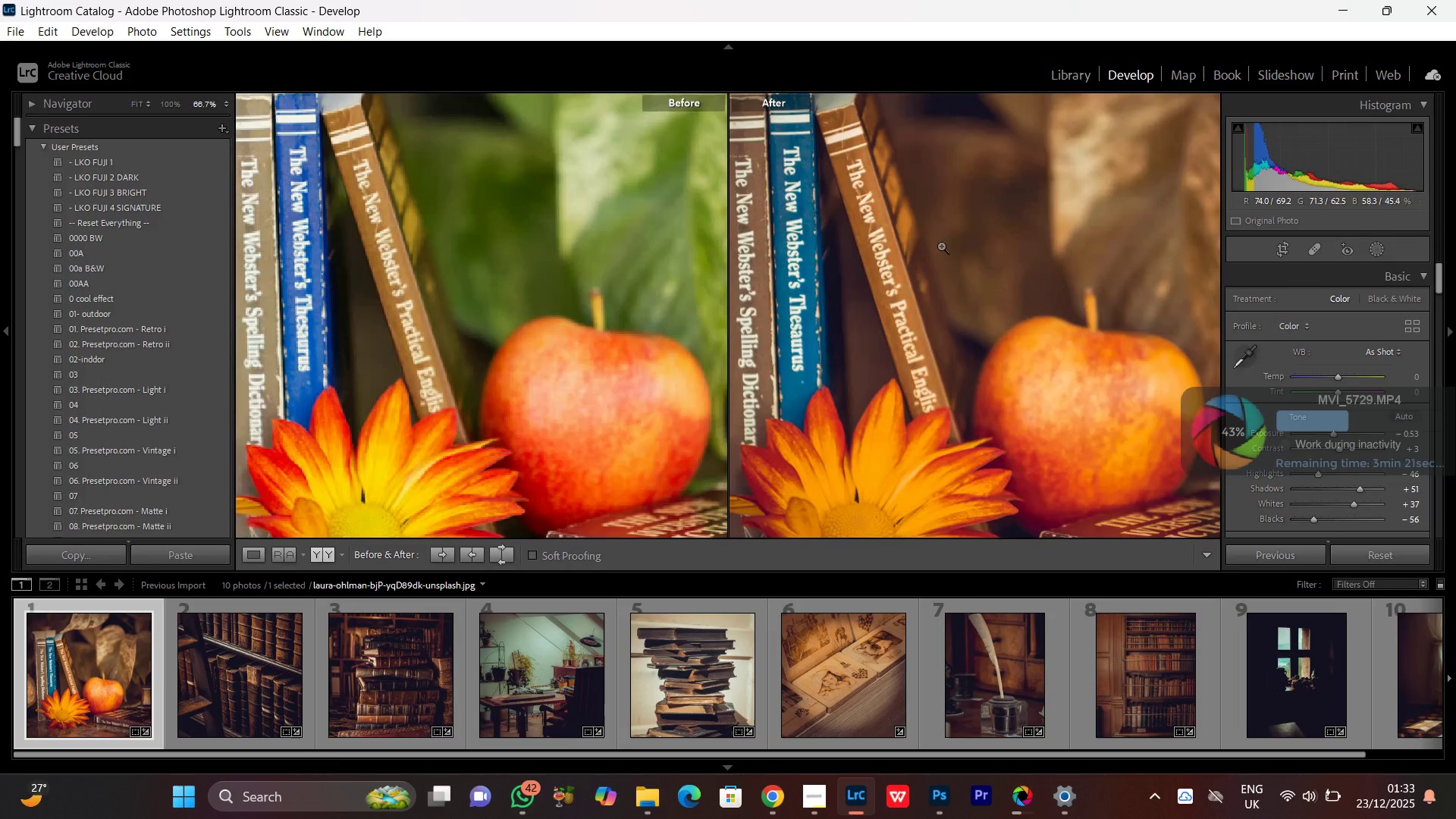 
left_click([927, 299])
 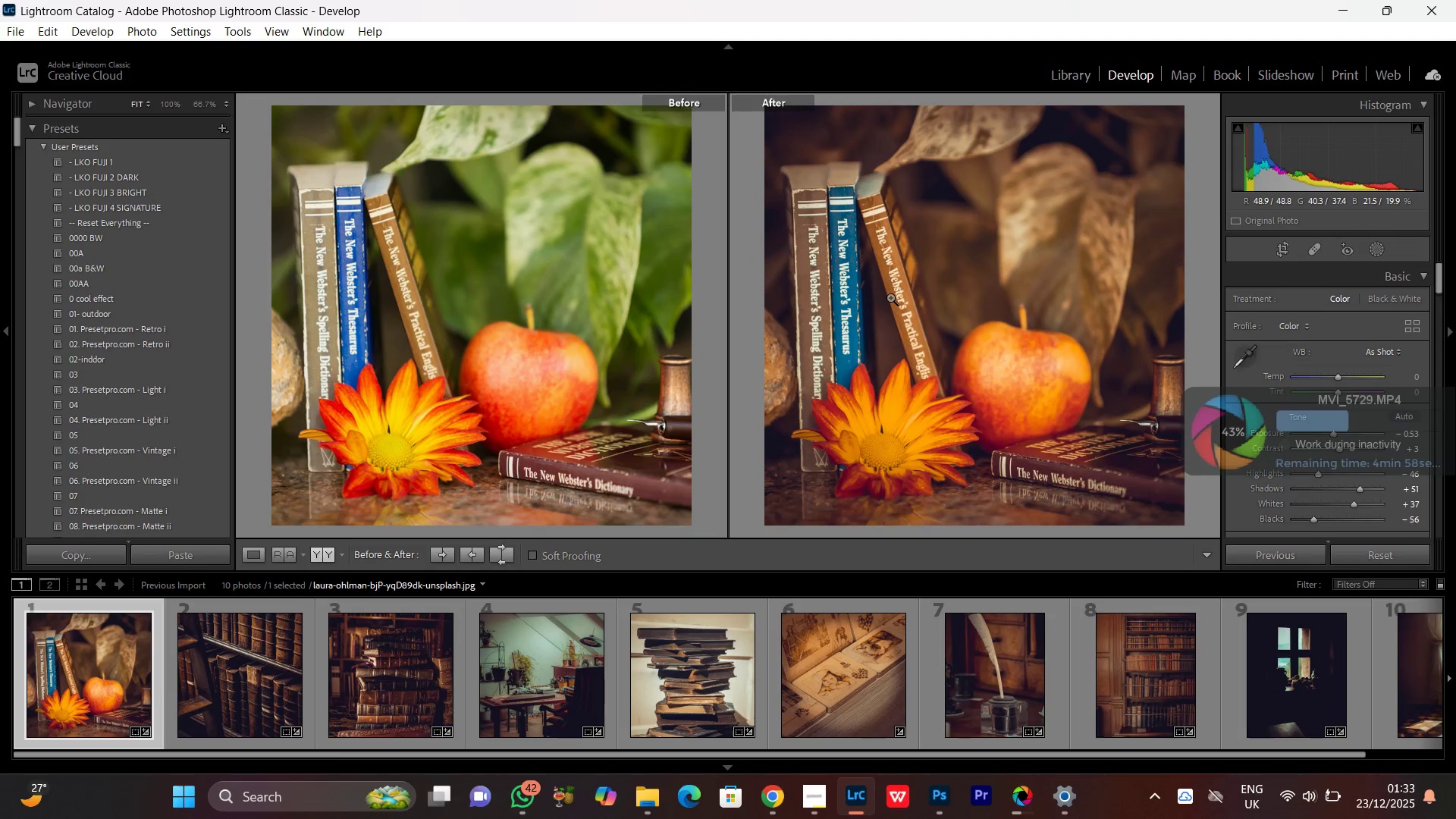 
wait(5.81)
 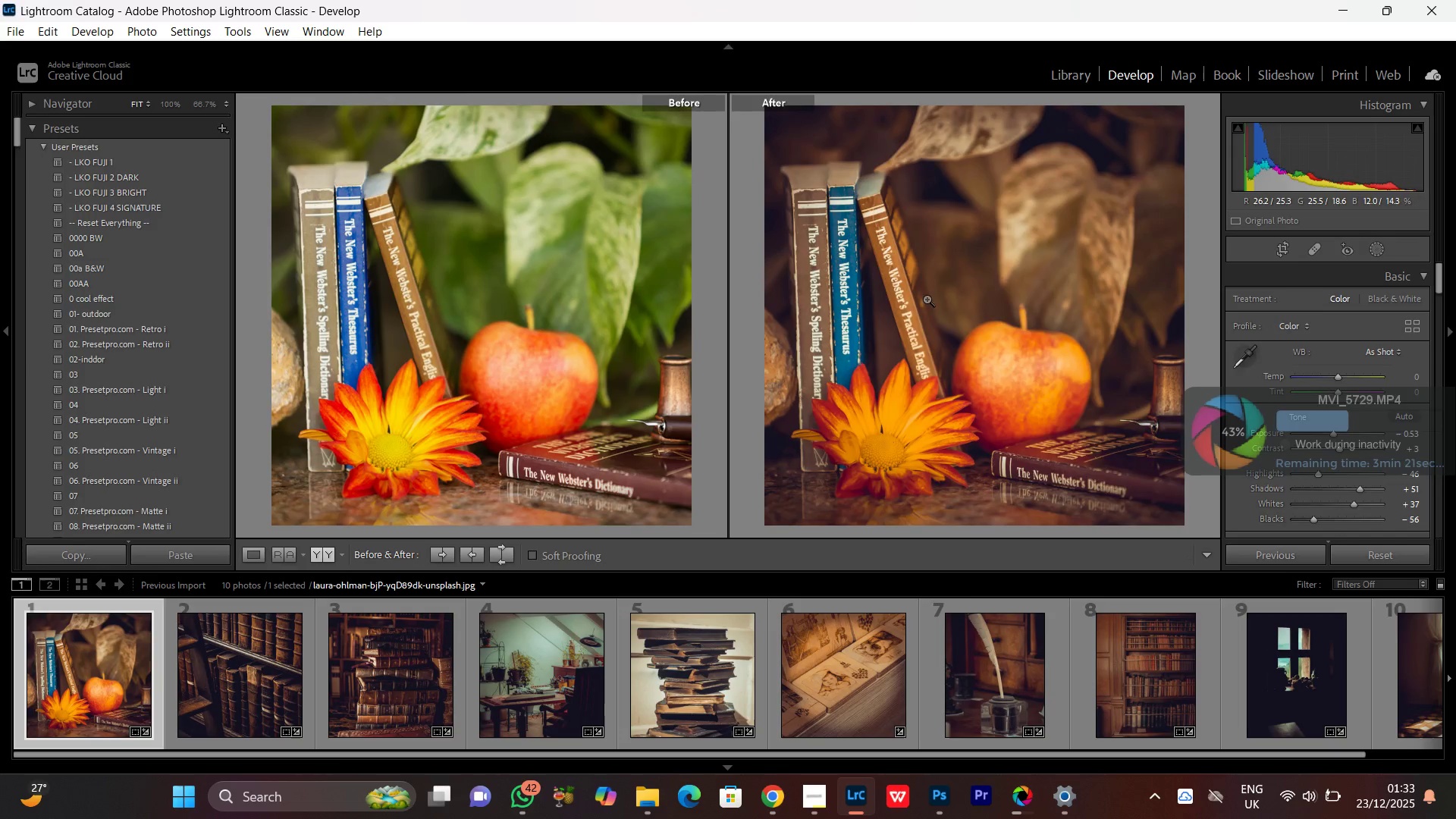 
key(PrintScreen)
 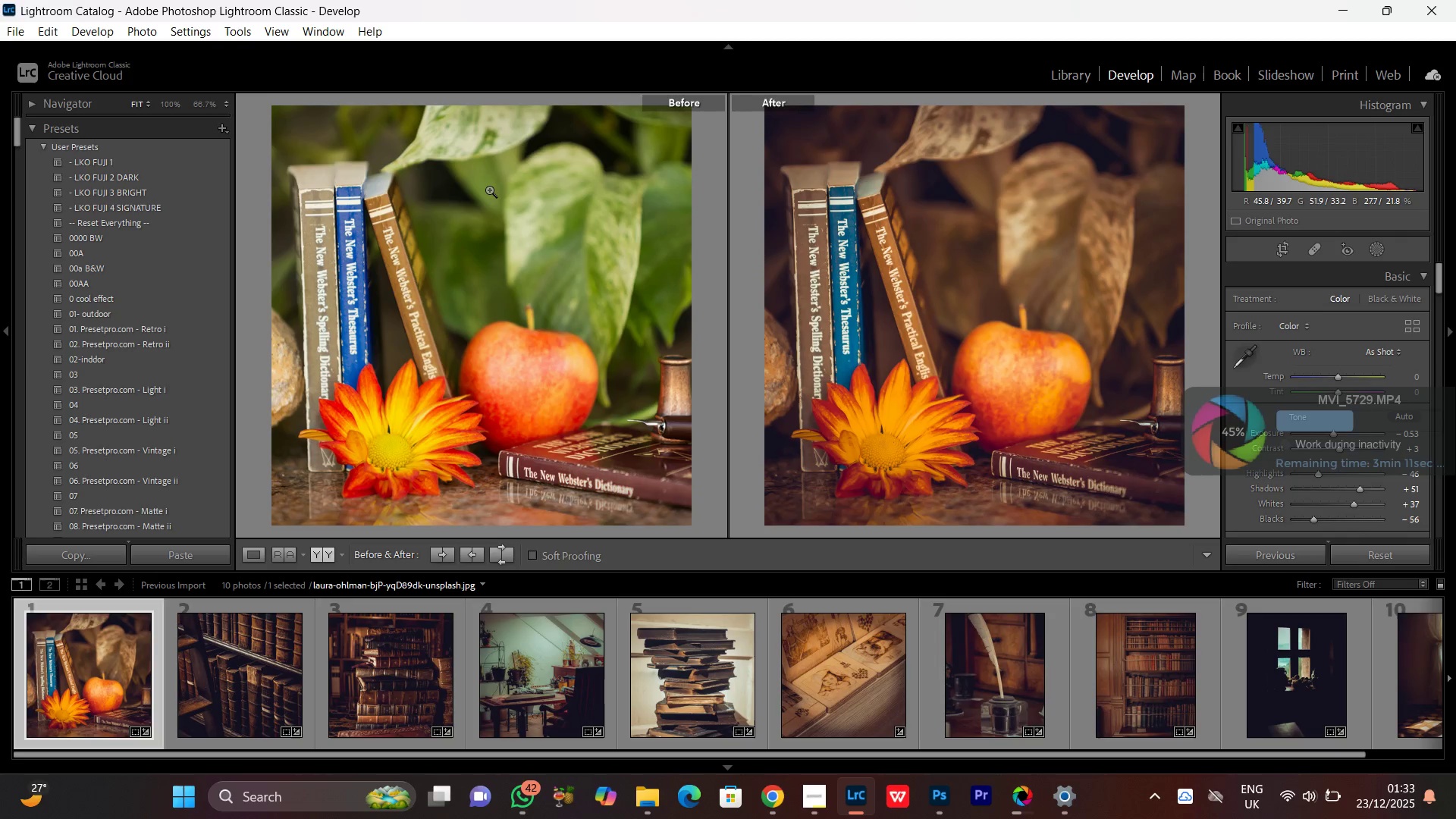 
wait(10.8)
 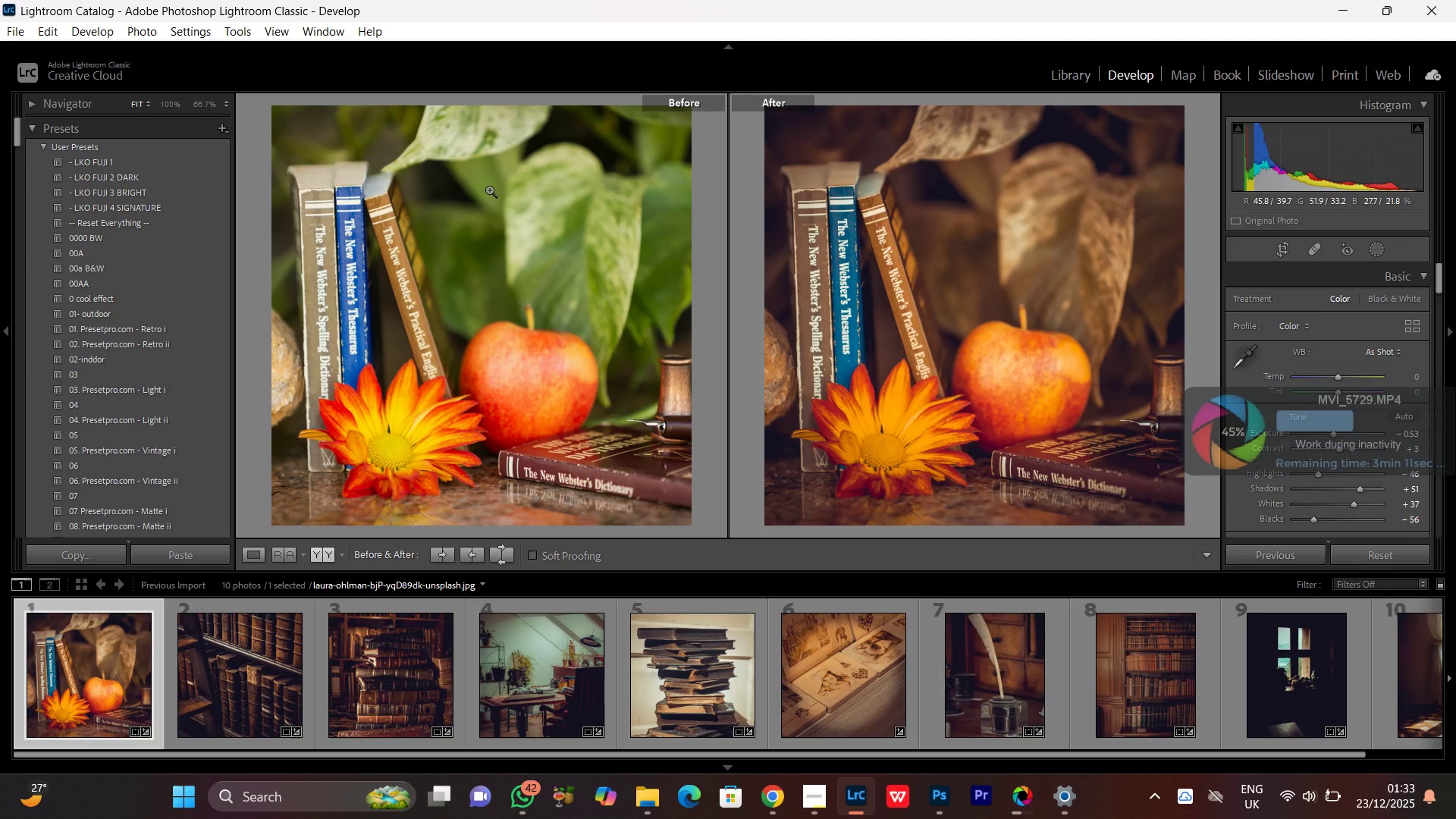 
left_click_drag(start_coordinate=[268, 92], to_coordinate=[1191, 530])
 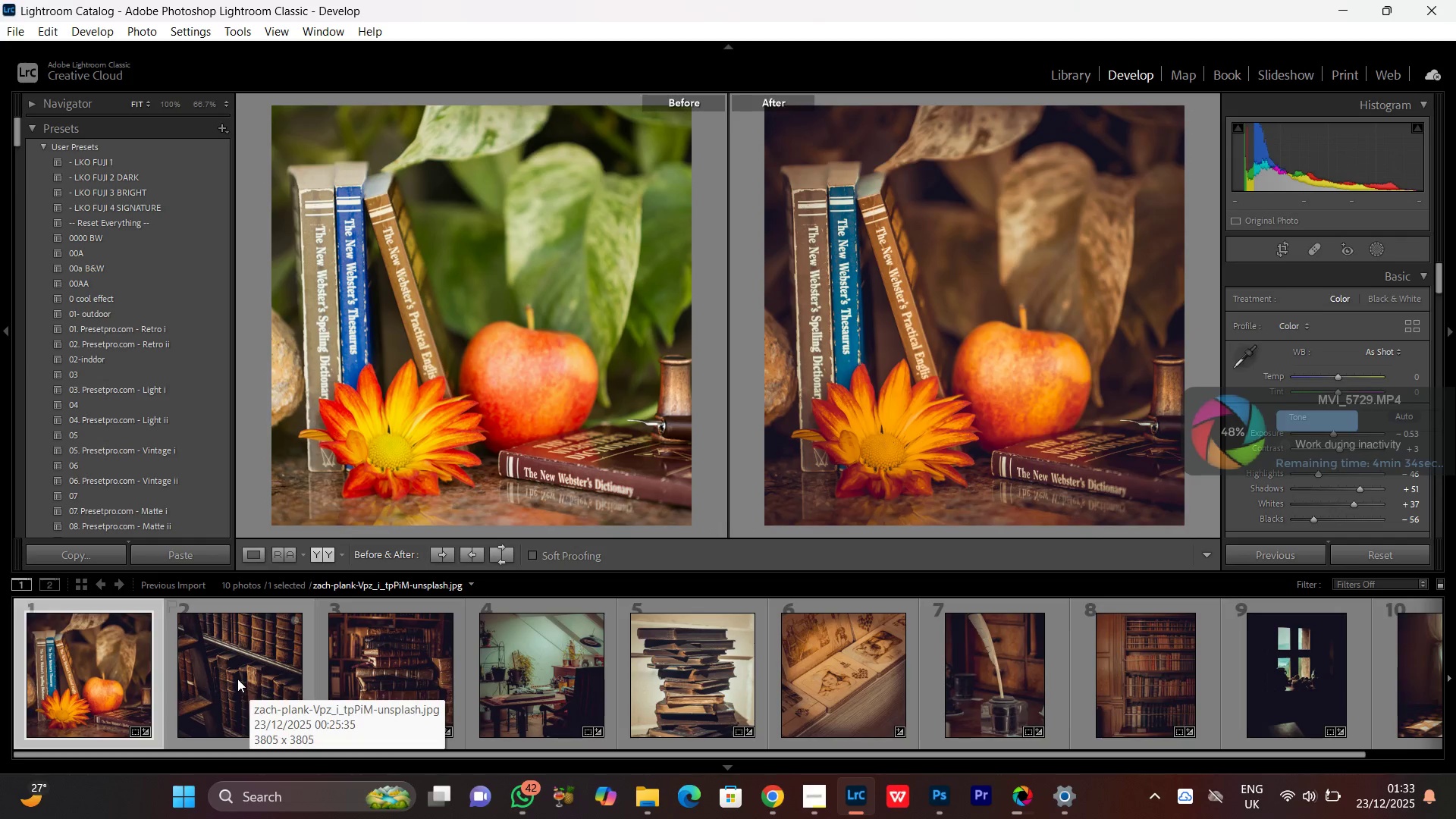 
left_click([232, 672])
 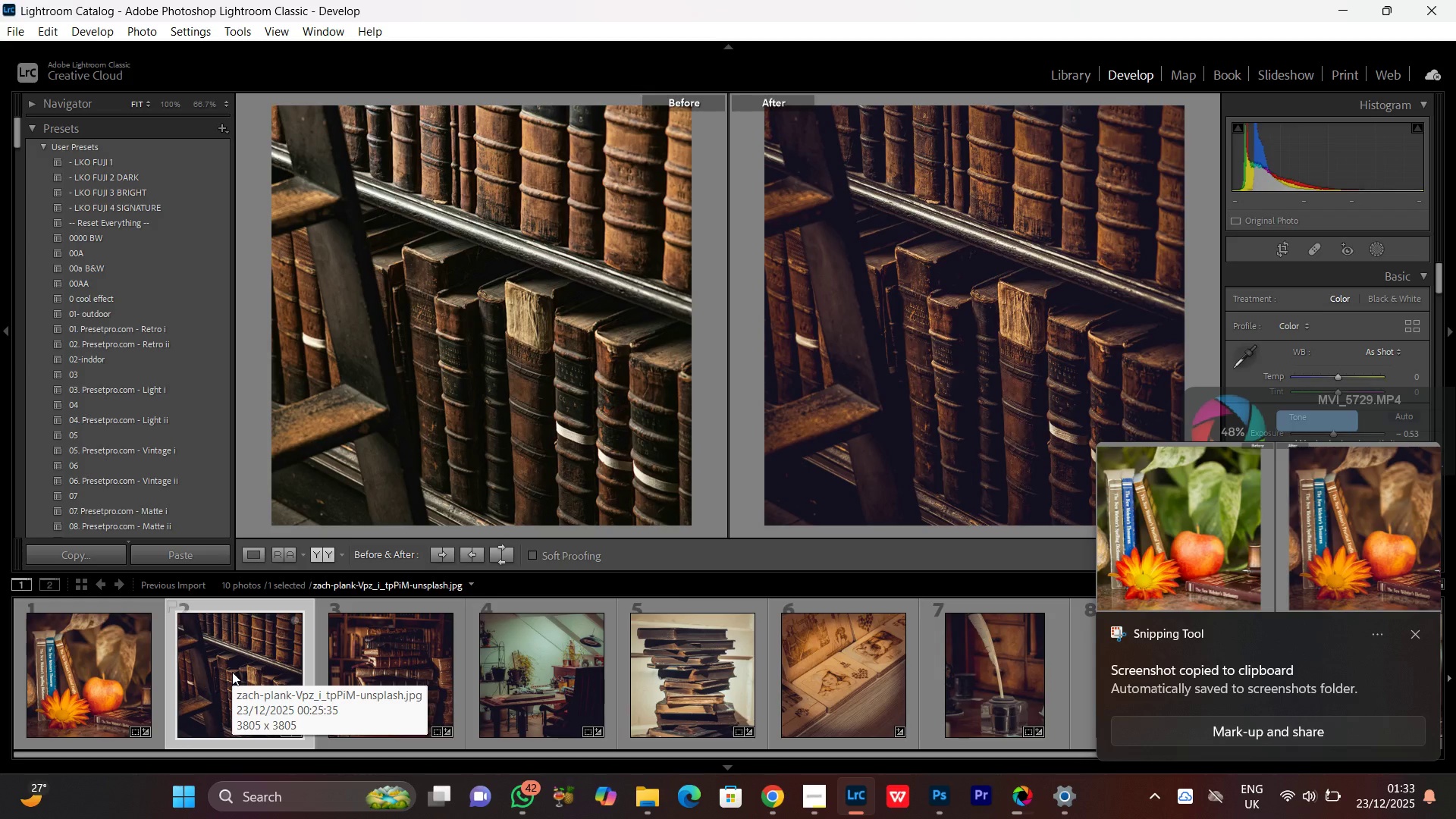 
wait(6.55)
 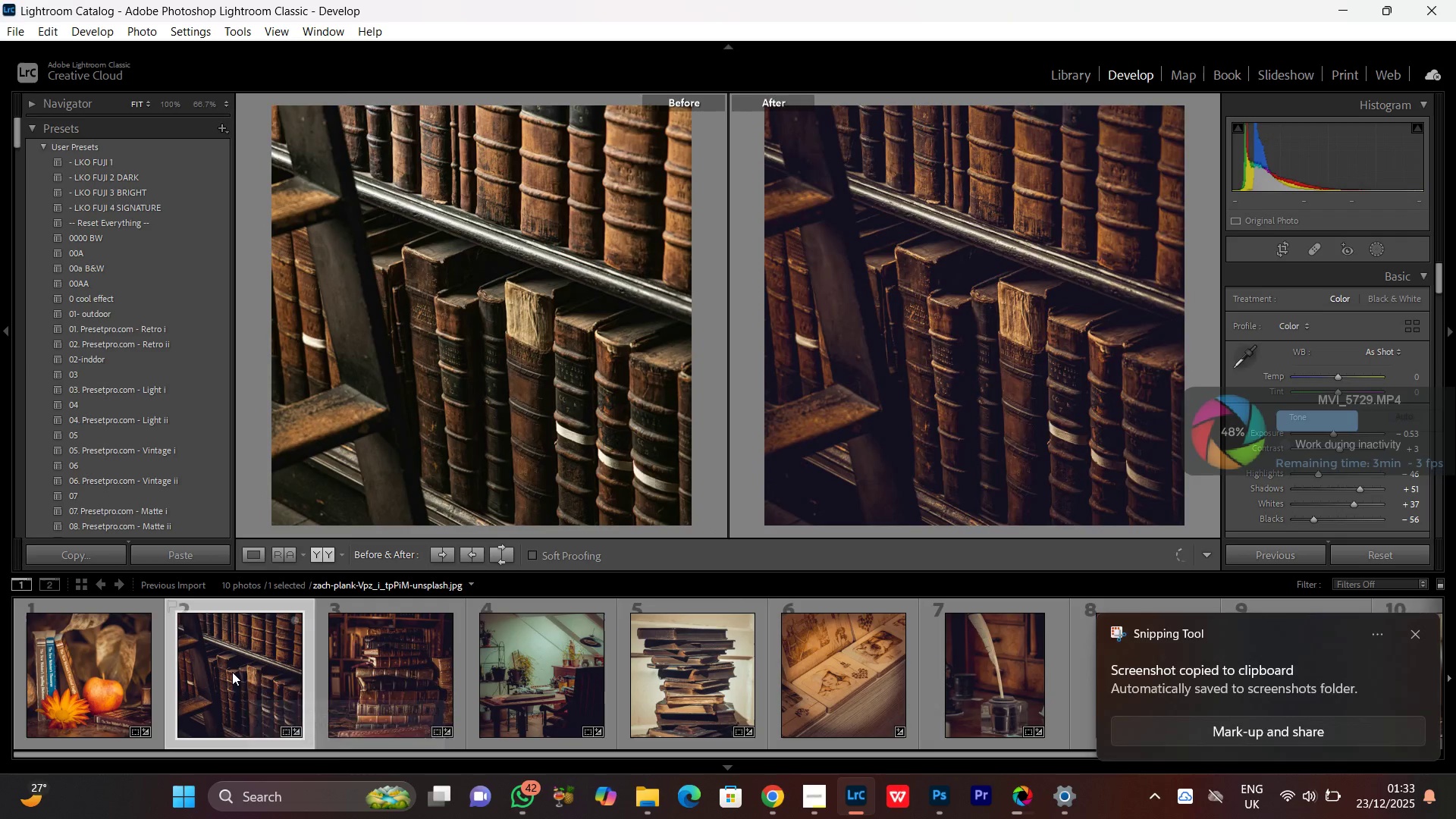 
key(PrintScreen)
 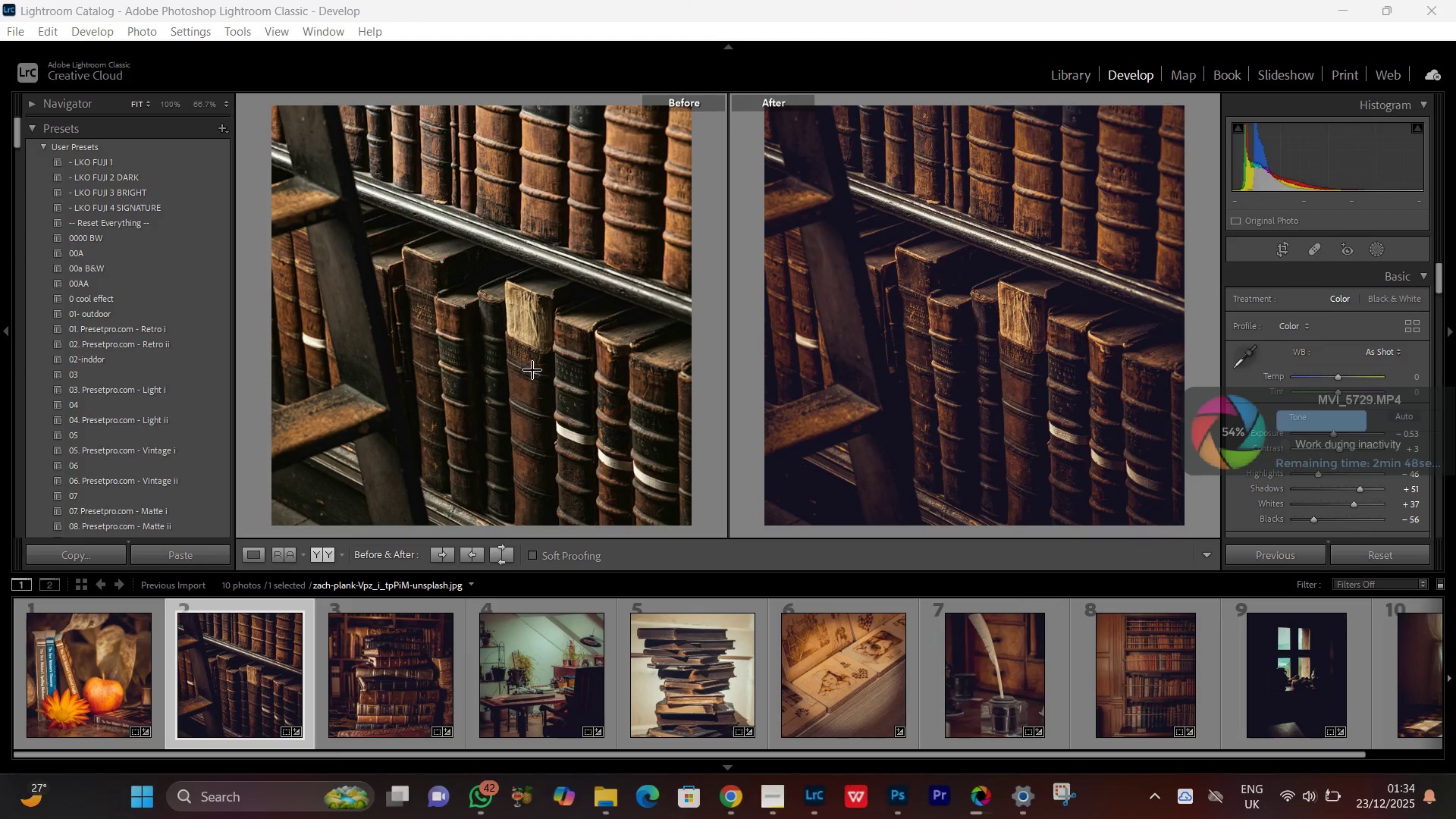 
wait(15.56)
 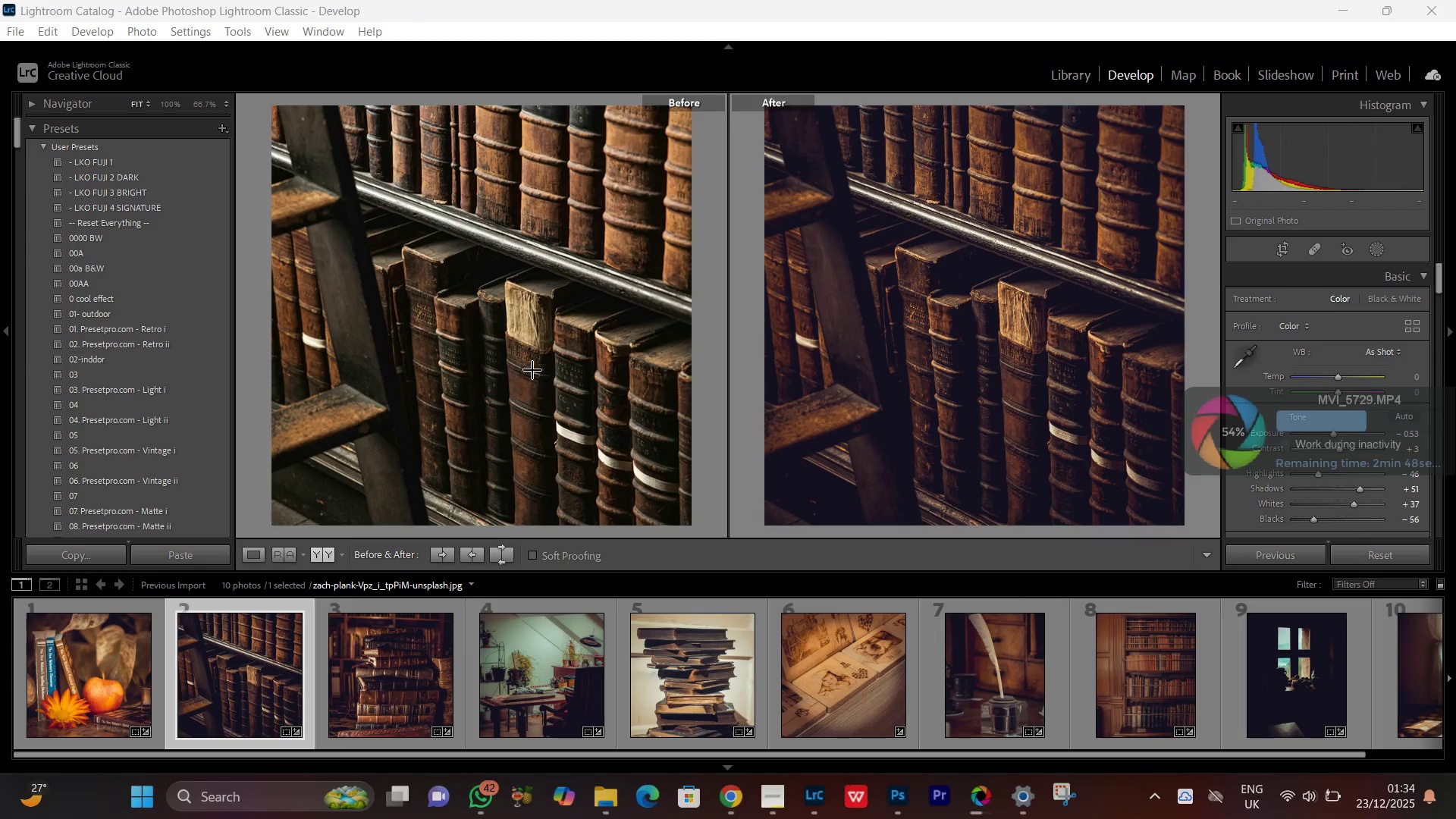 
left_click_drag(start_coordinate=[268, 96], to_coordinate=[1184, 526])
 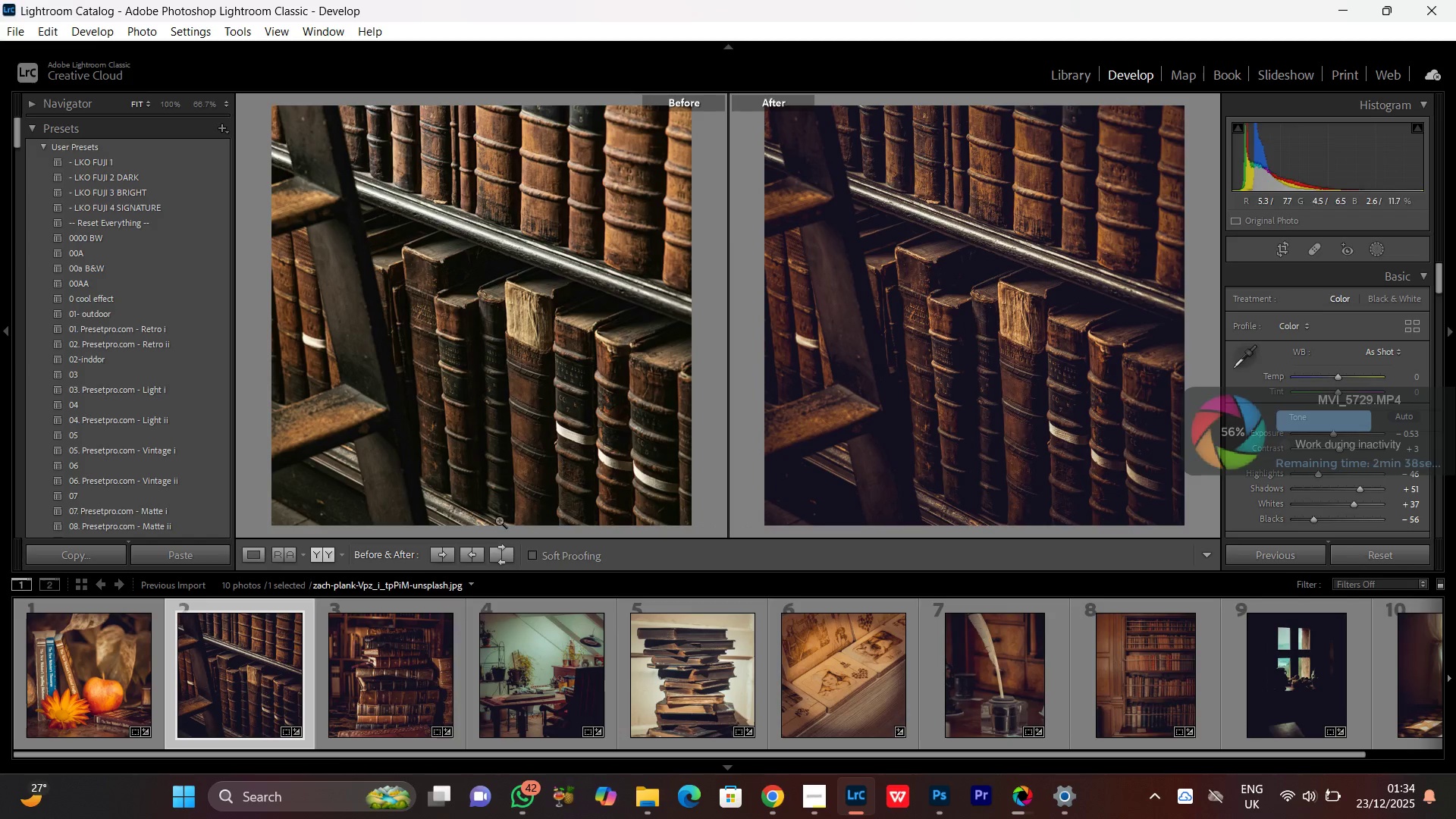 
wait(5.27)
 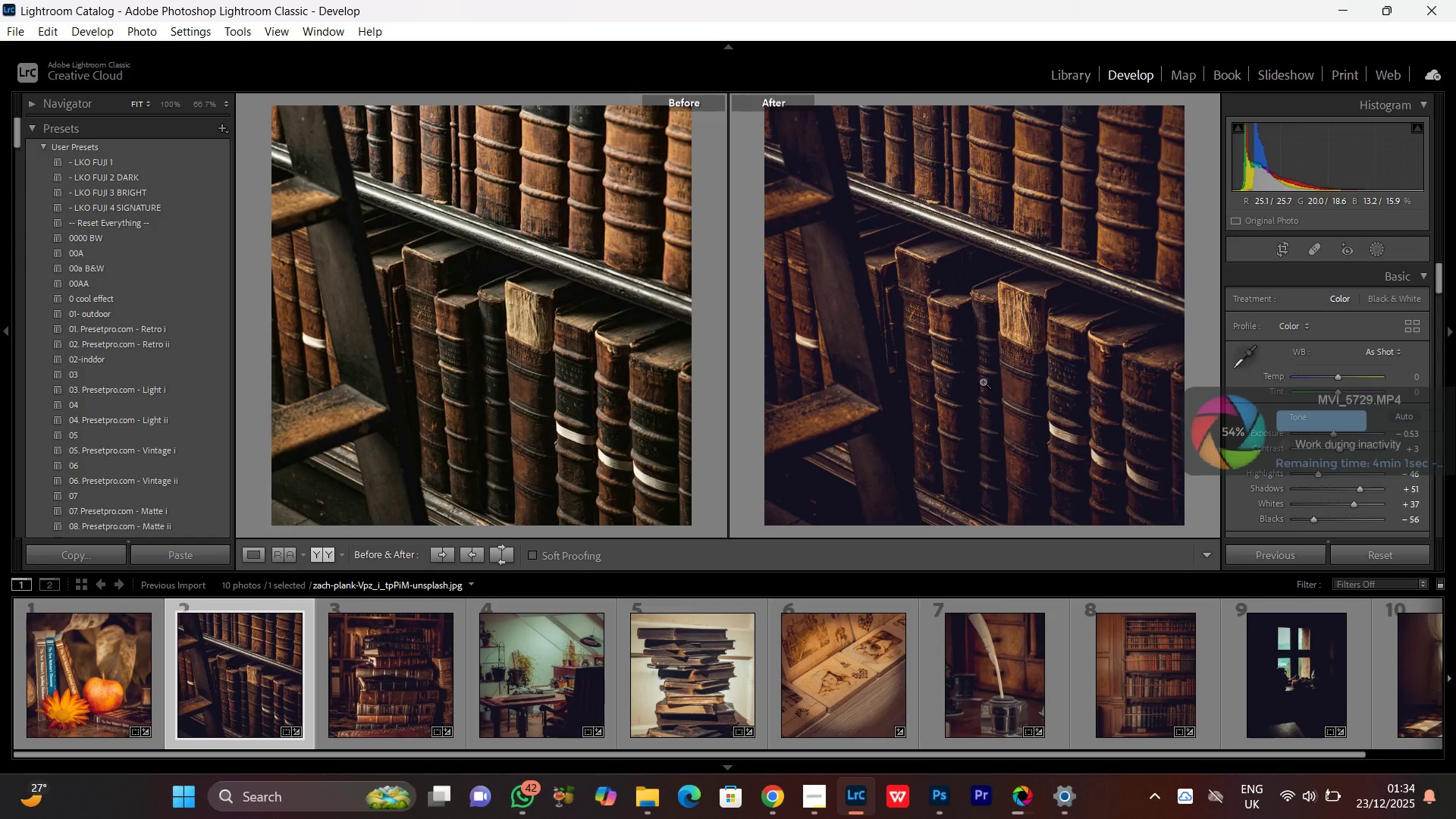 
left_click([382, 686])
 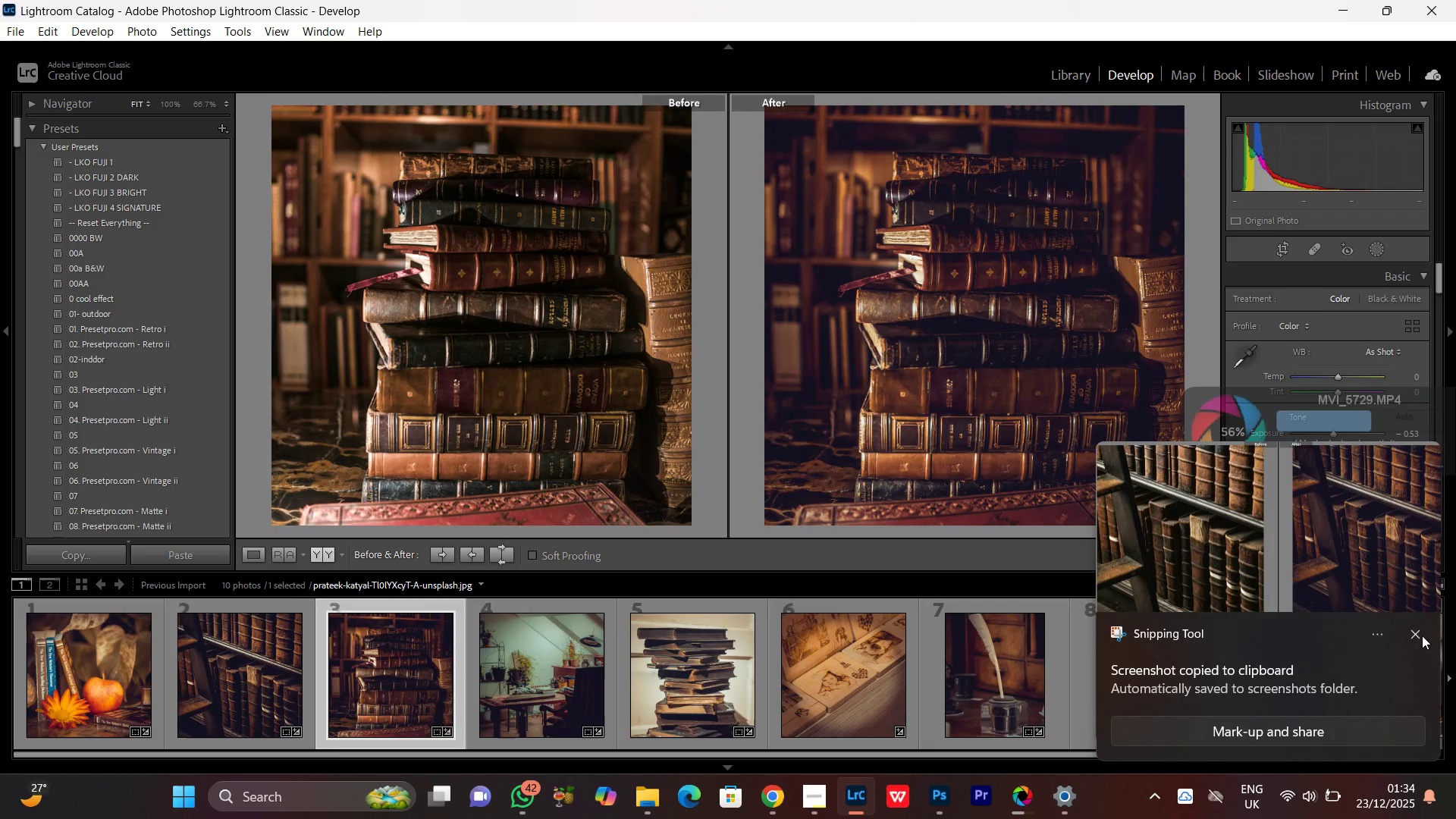 
left_click([1417, 637])
 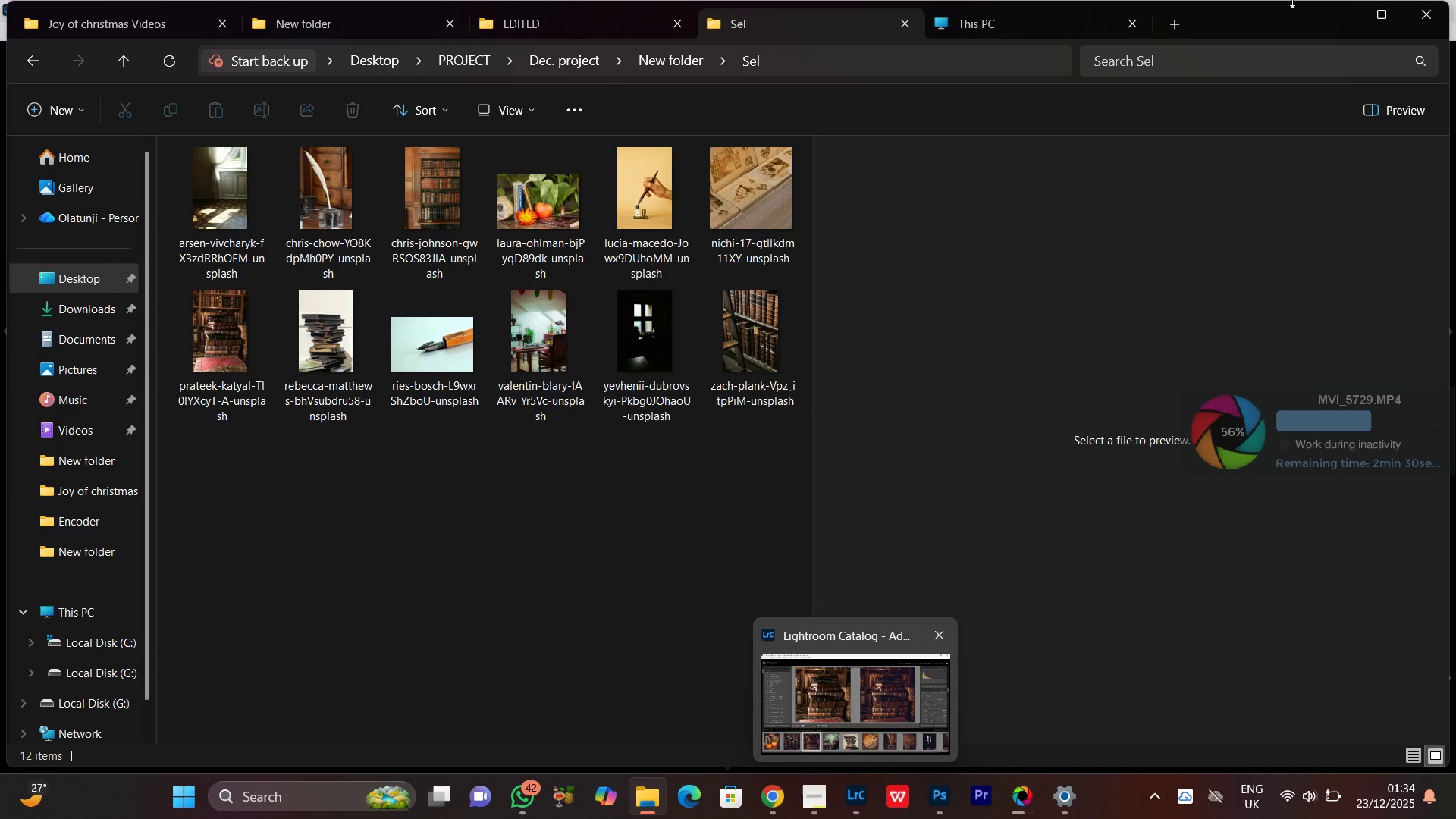 
left_click([1339, 17])
 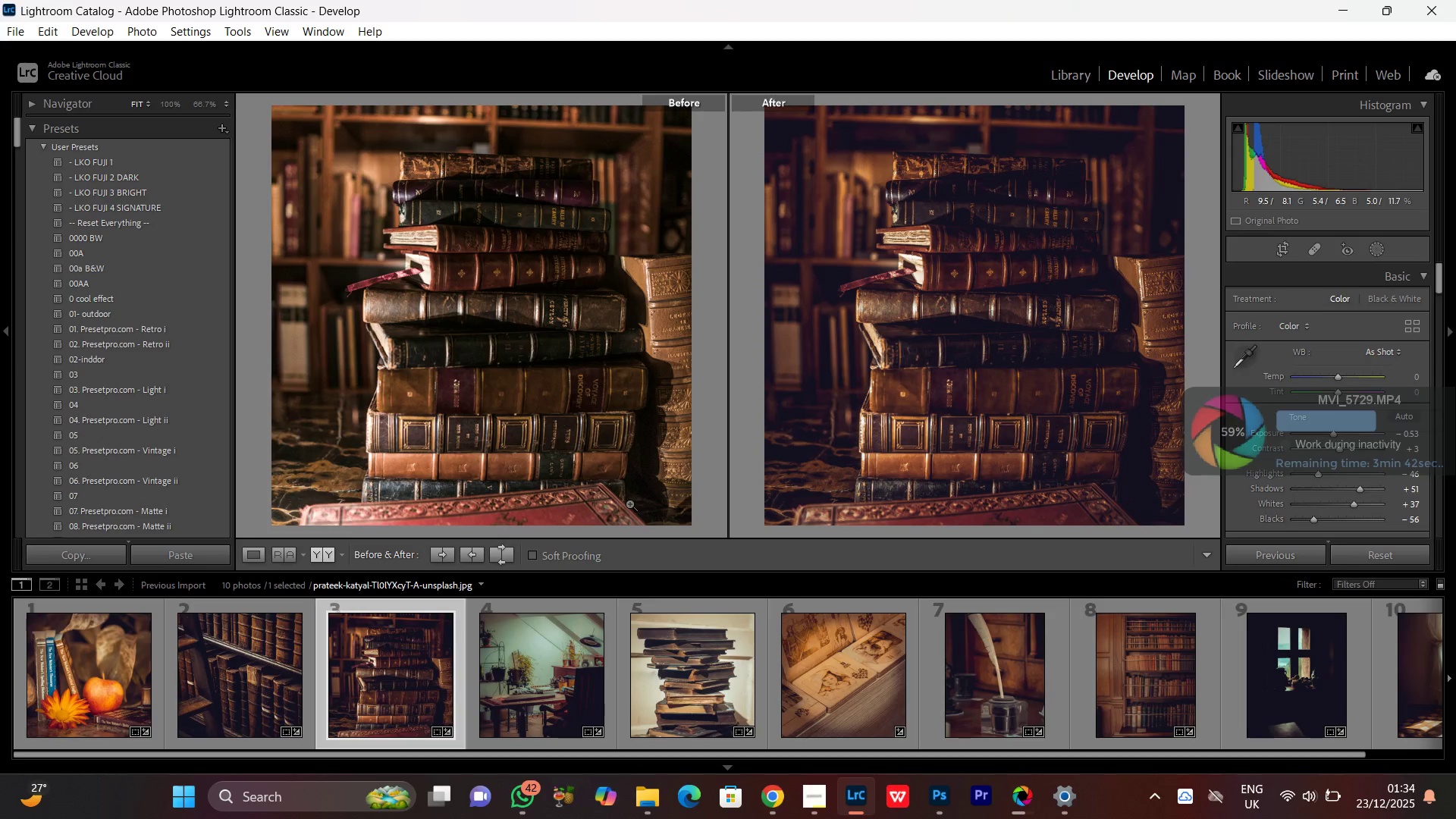 
wait(5.7)
 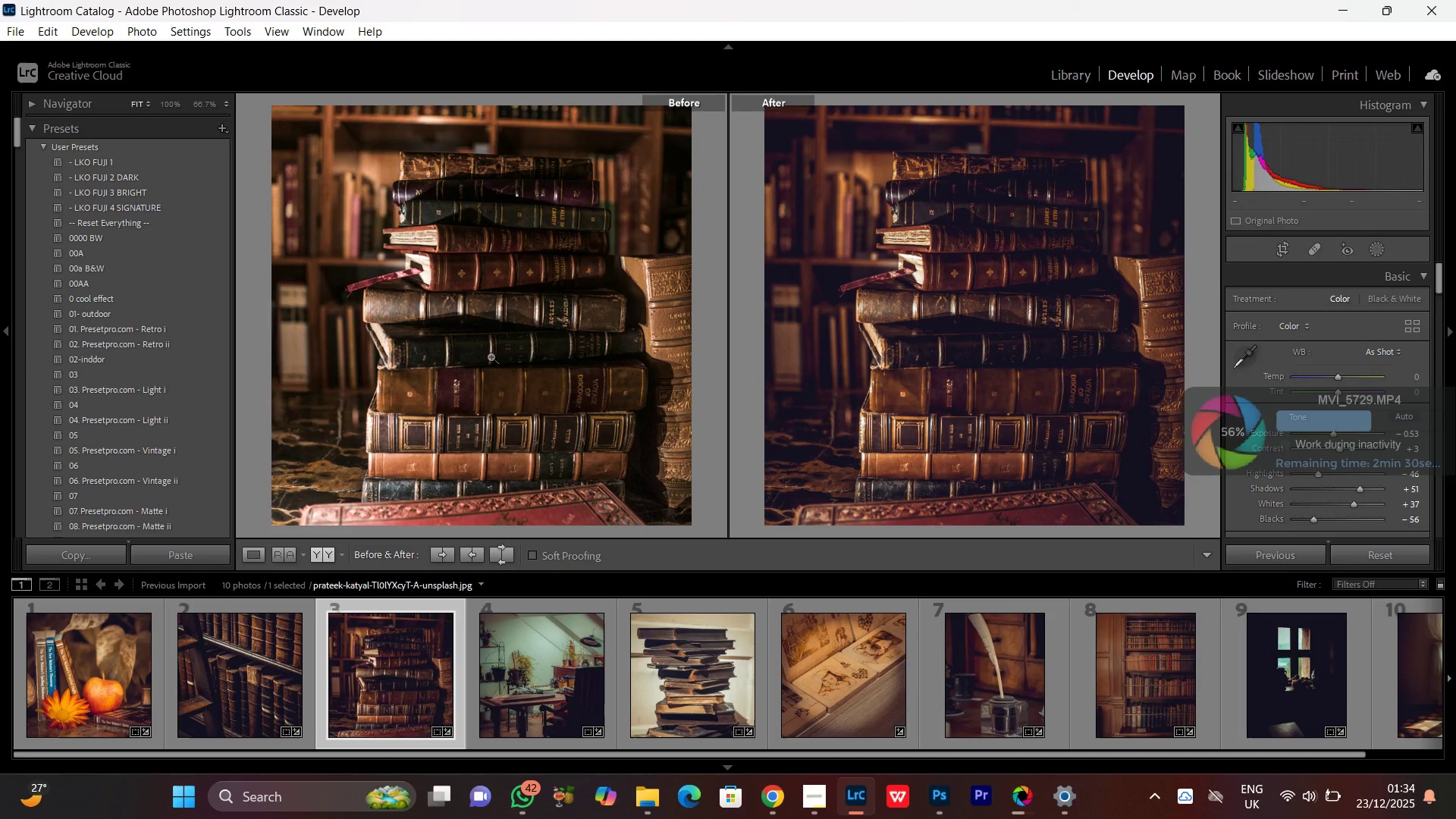 
key(PrintScreen)
 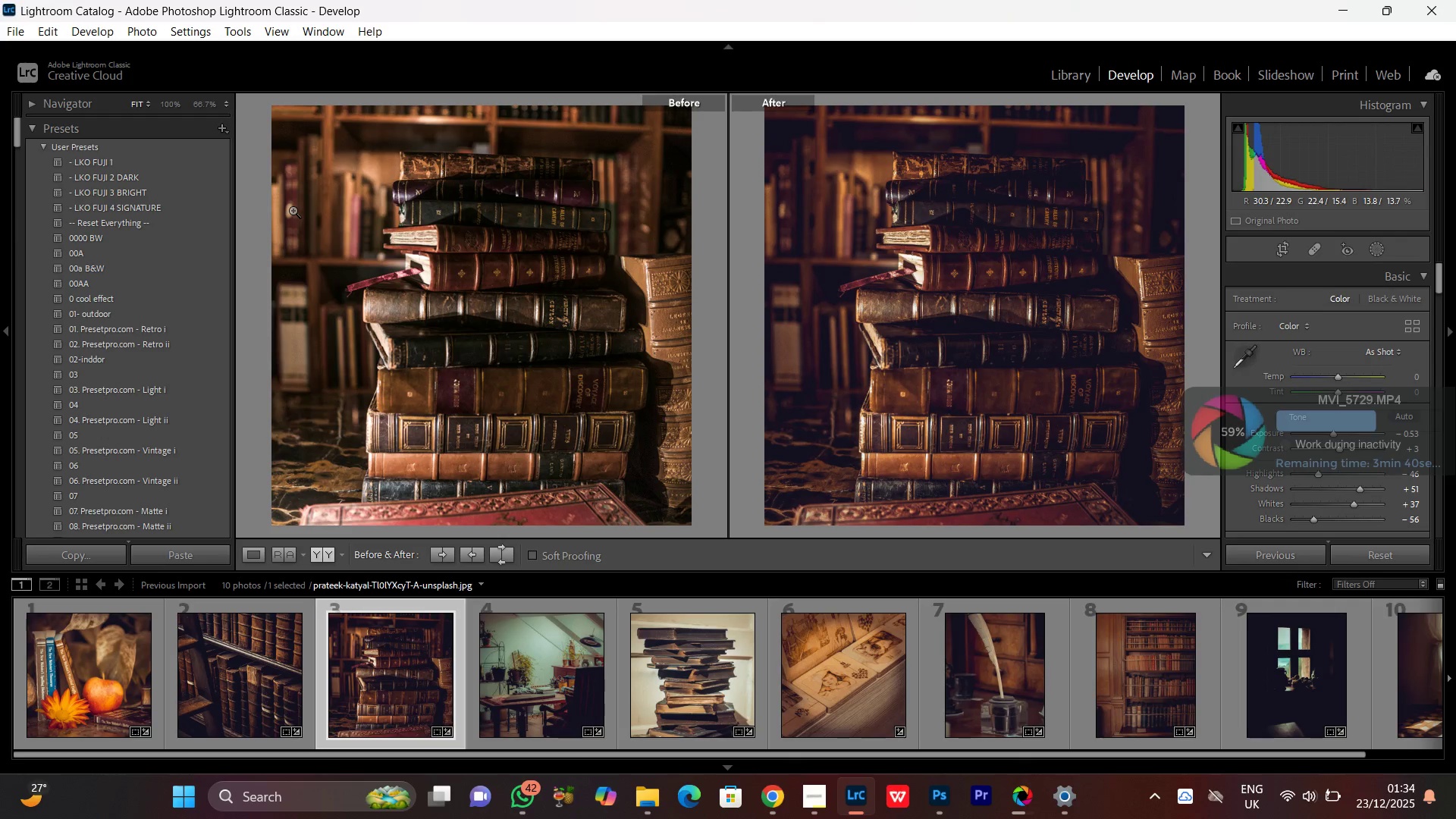 
wait(8.62)
 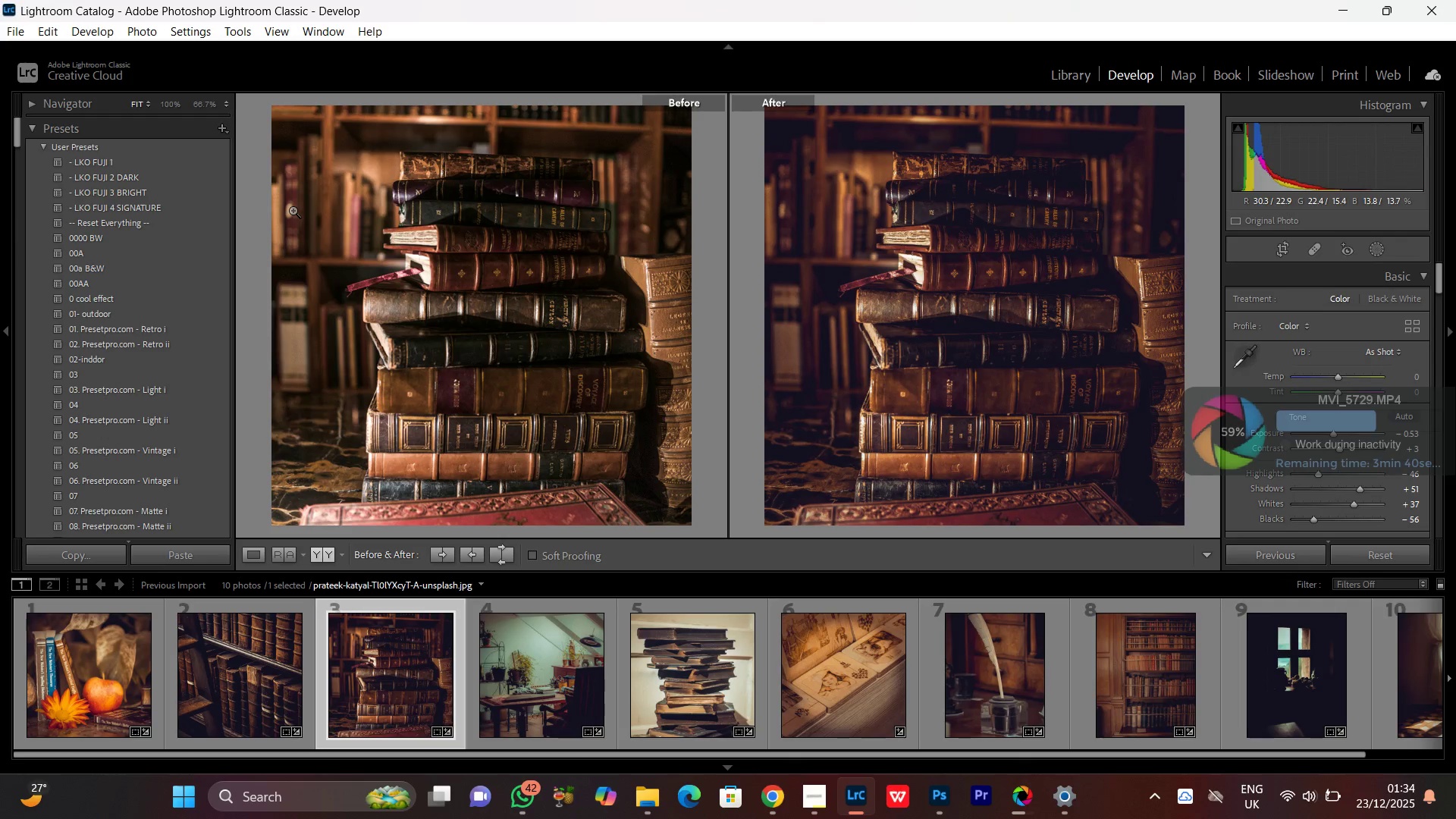 
left_click([1418, 662])
 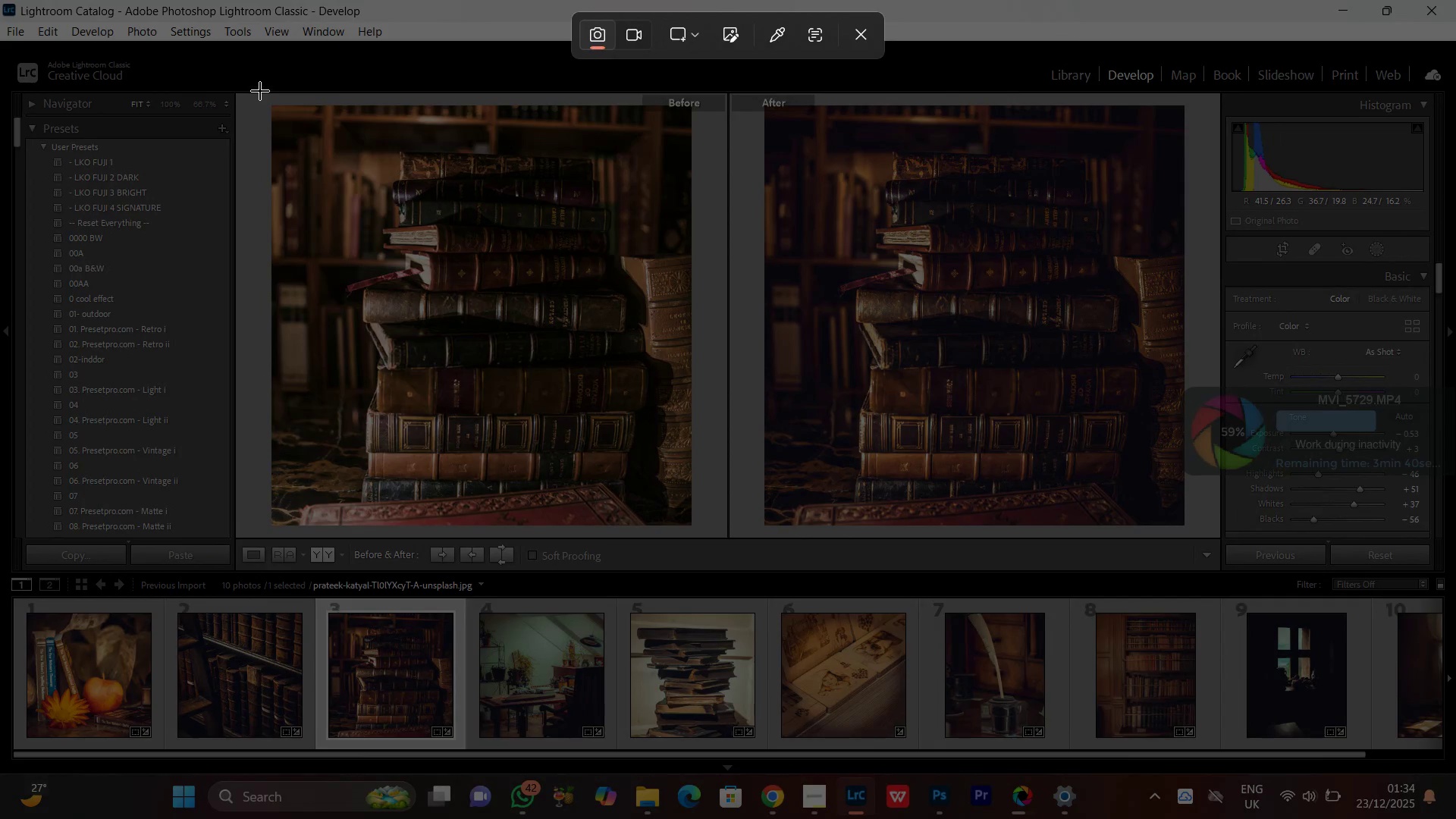 
left_click_drag(start_coordinate=[270, 93], to_coordinate=[1187, 527])
 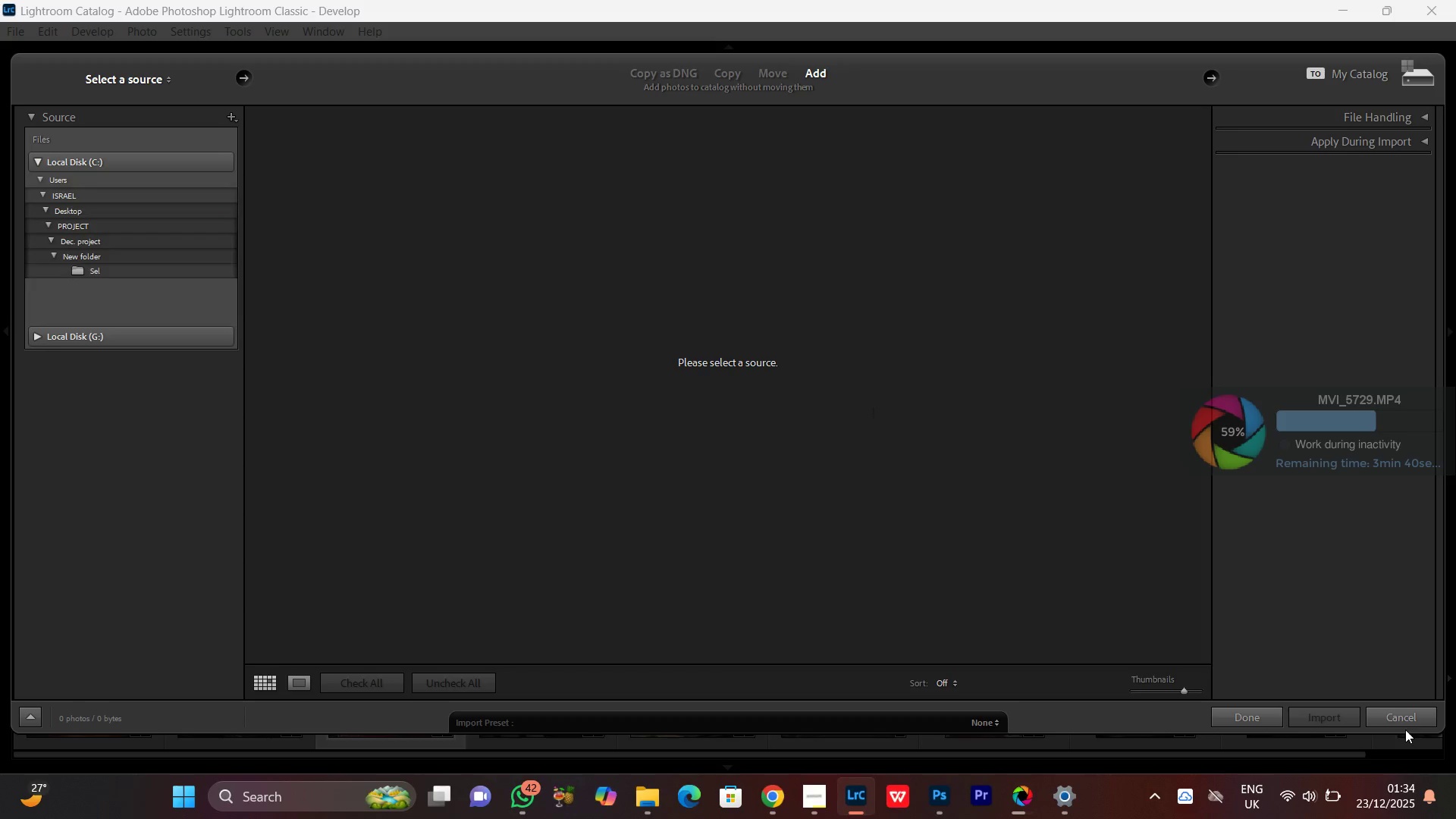 
left_click([1398, 715])
 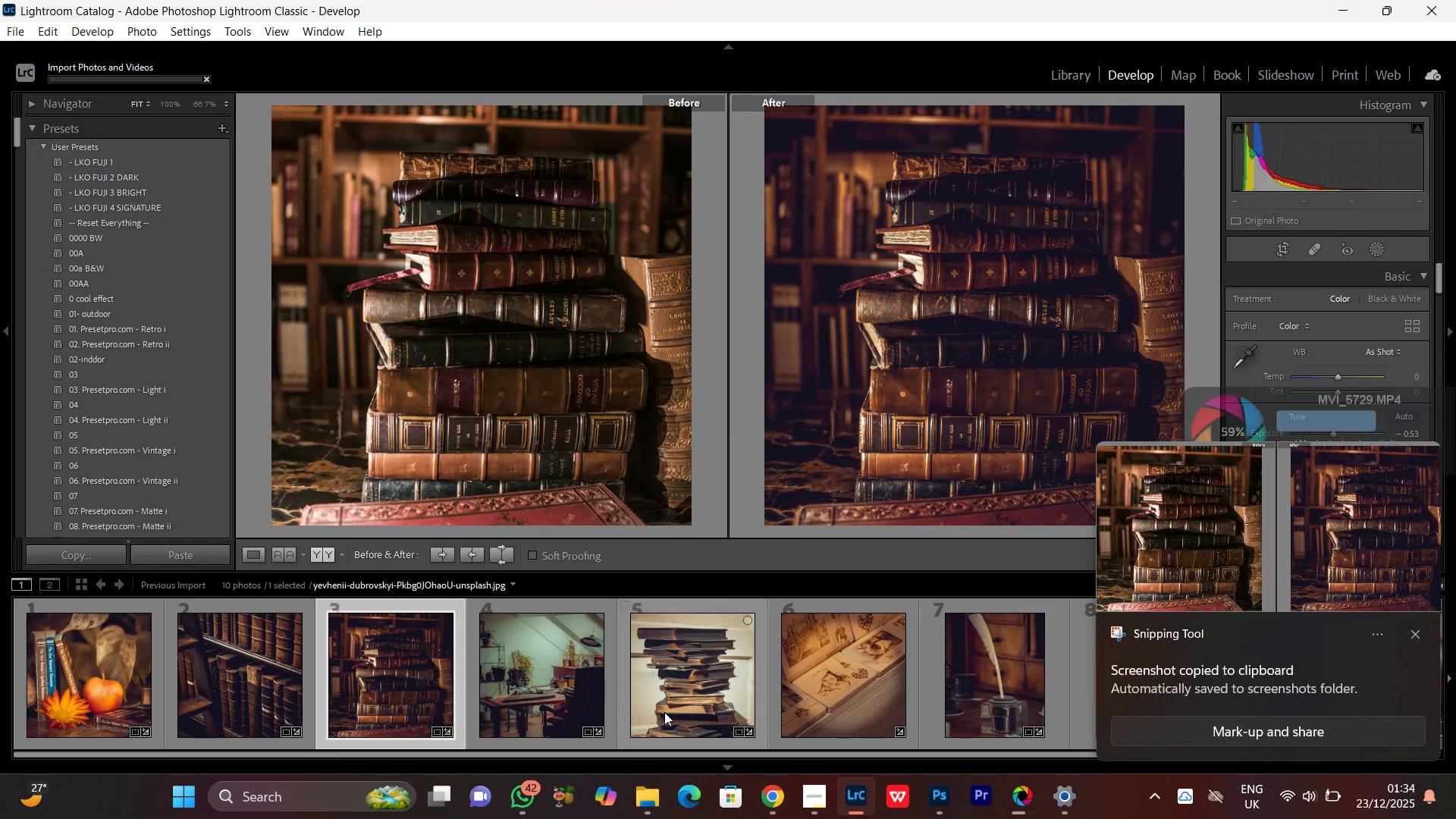 
left_click([529, 692])
 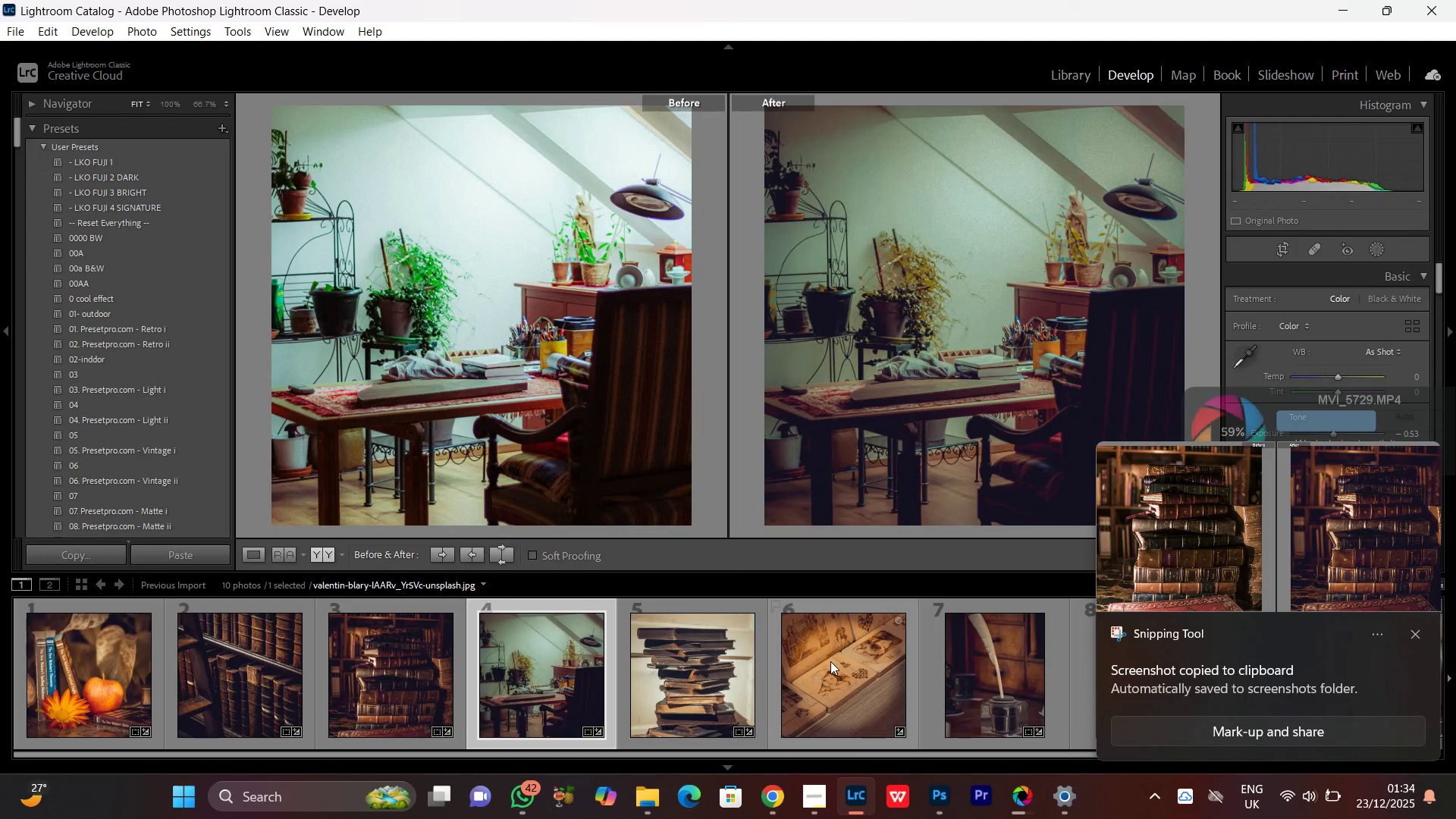 
left_click([284, 792])
 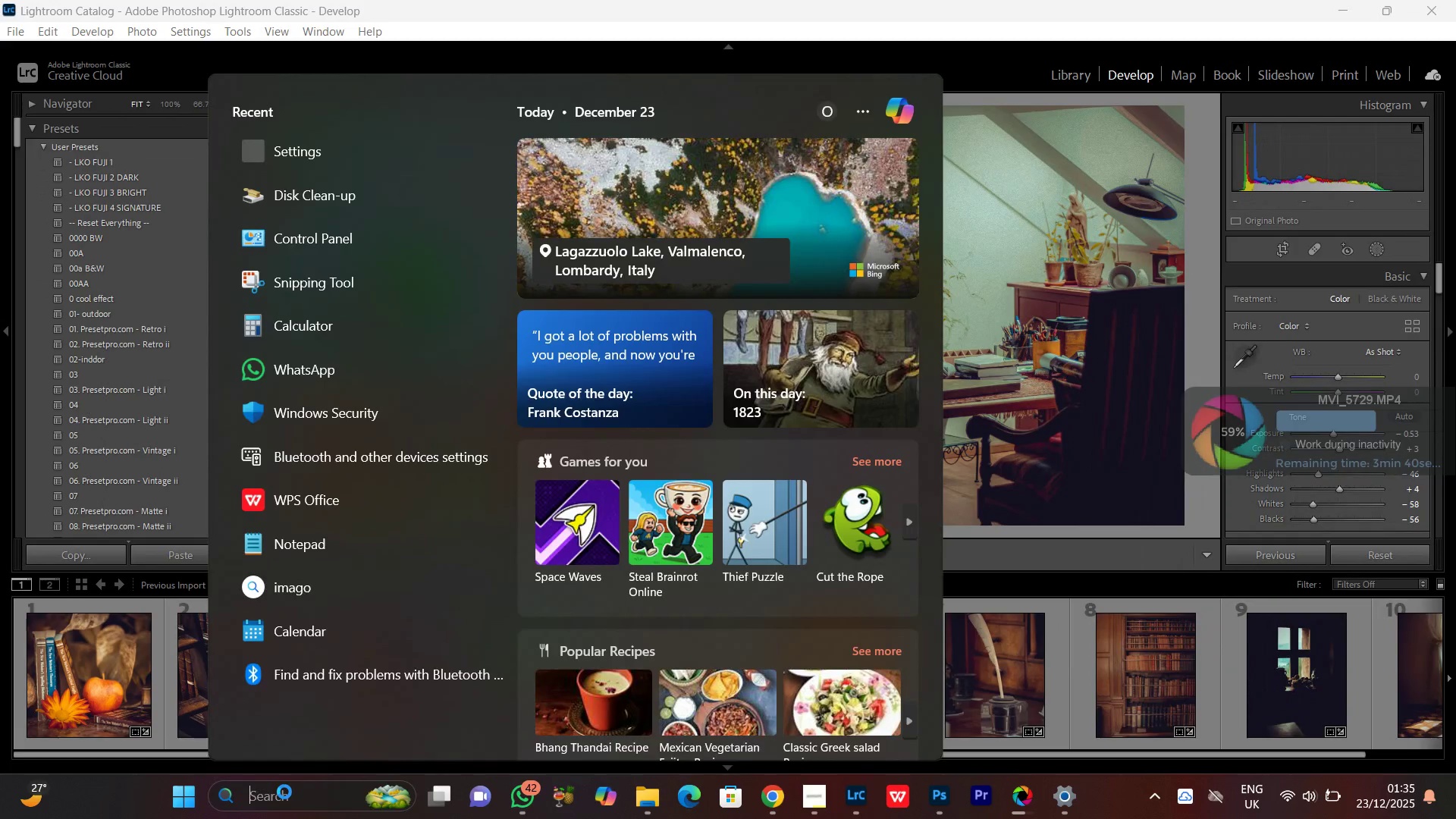 
type(sni)
 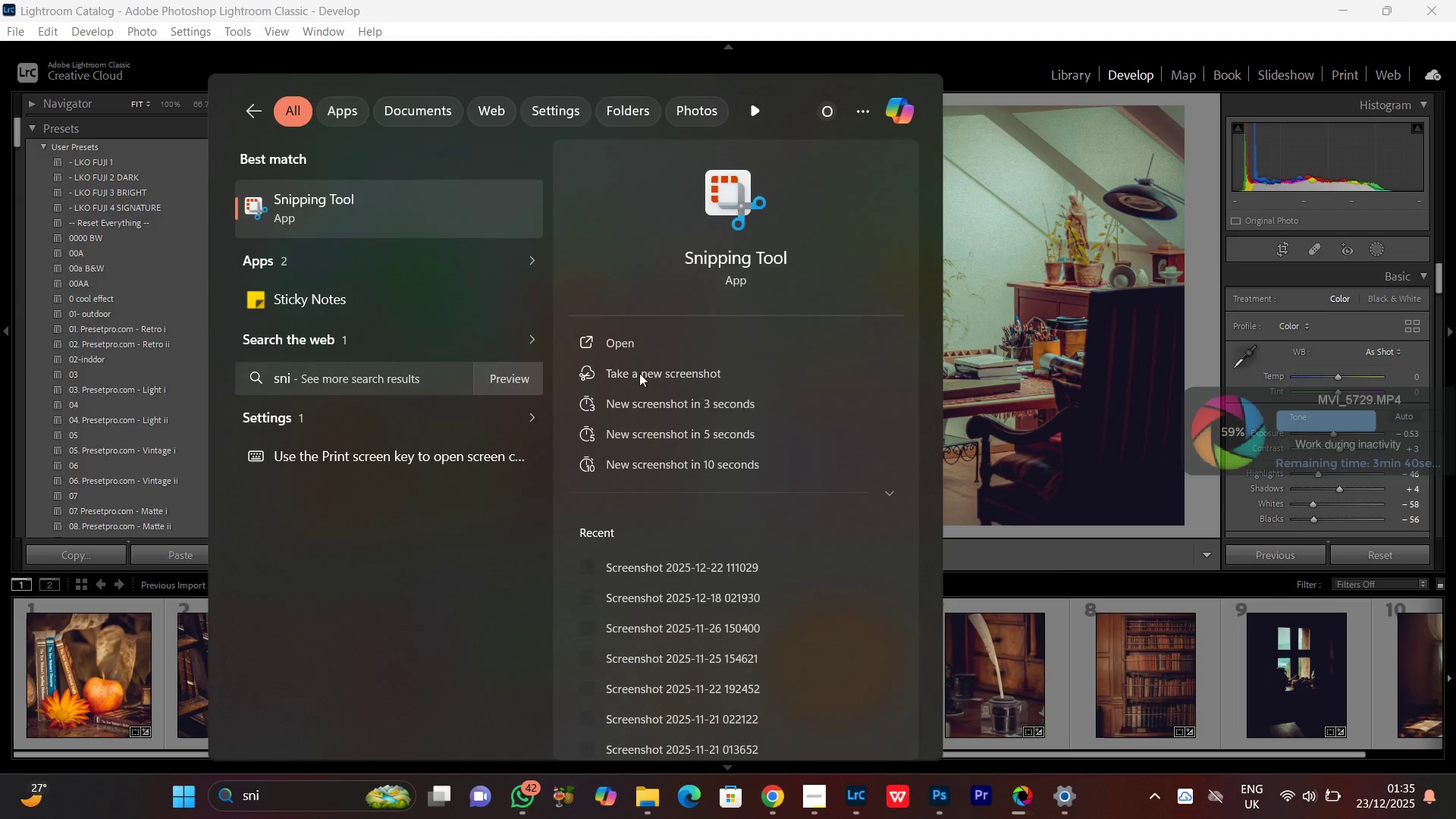 
left_click([638, 332])
 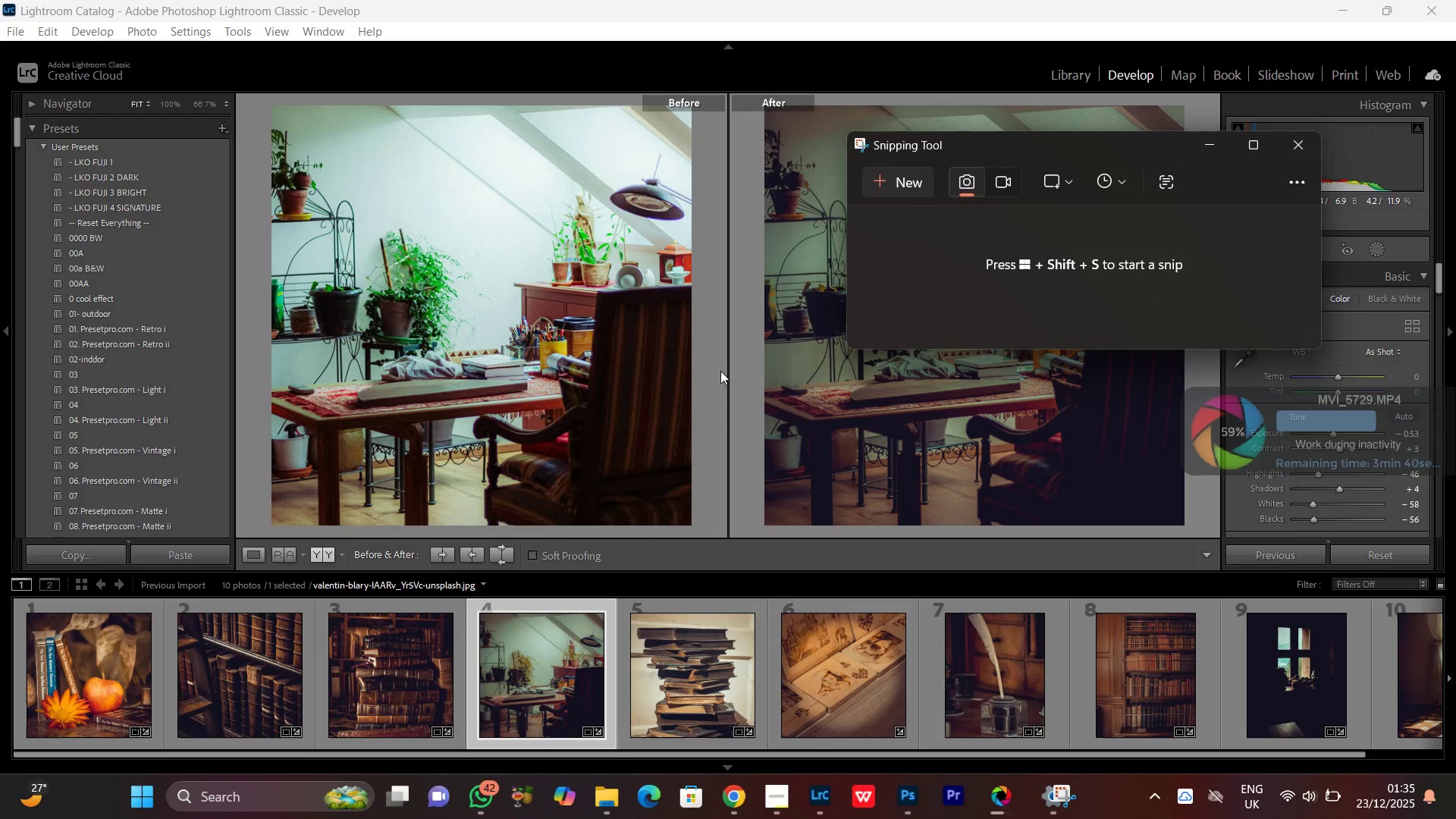 
left_click([905, 176])
 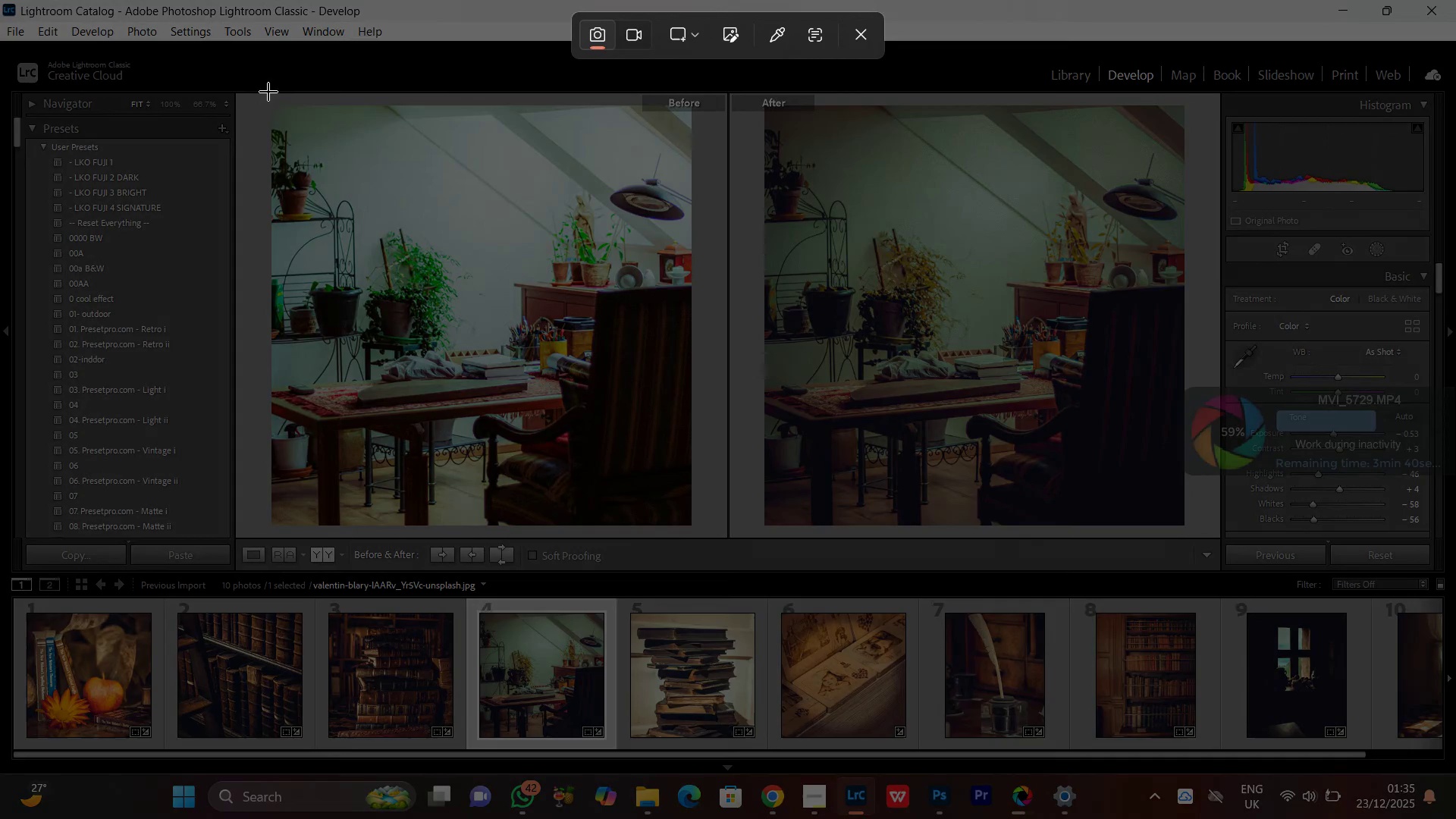 
left_click_drag(start_coordinate=[269, 96], to_coordinate=[1186, 524])
 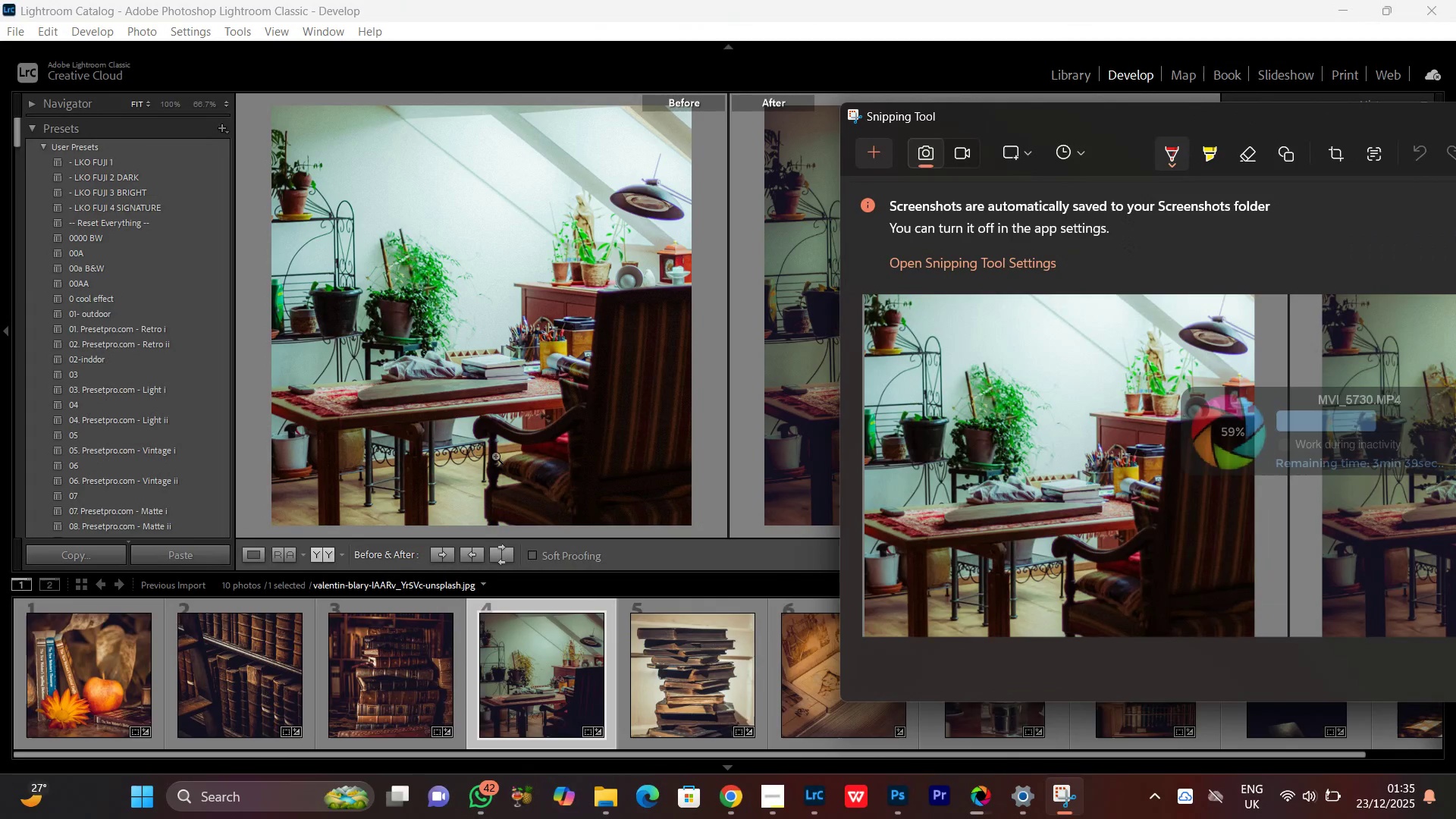 
left_click([701, 670])
 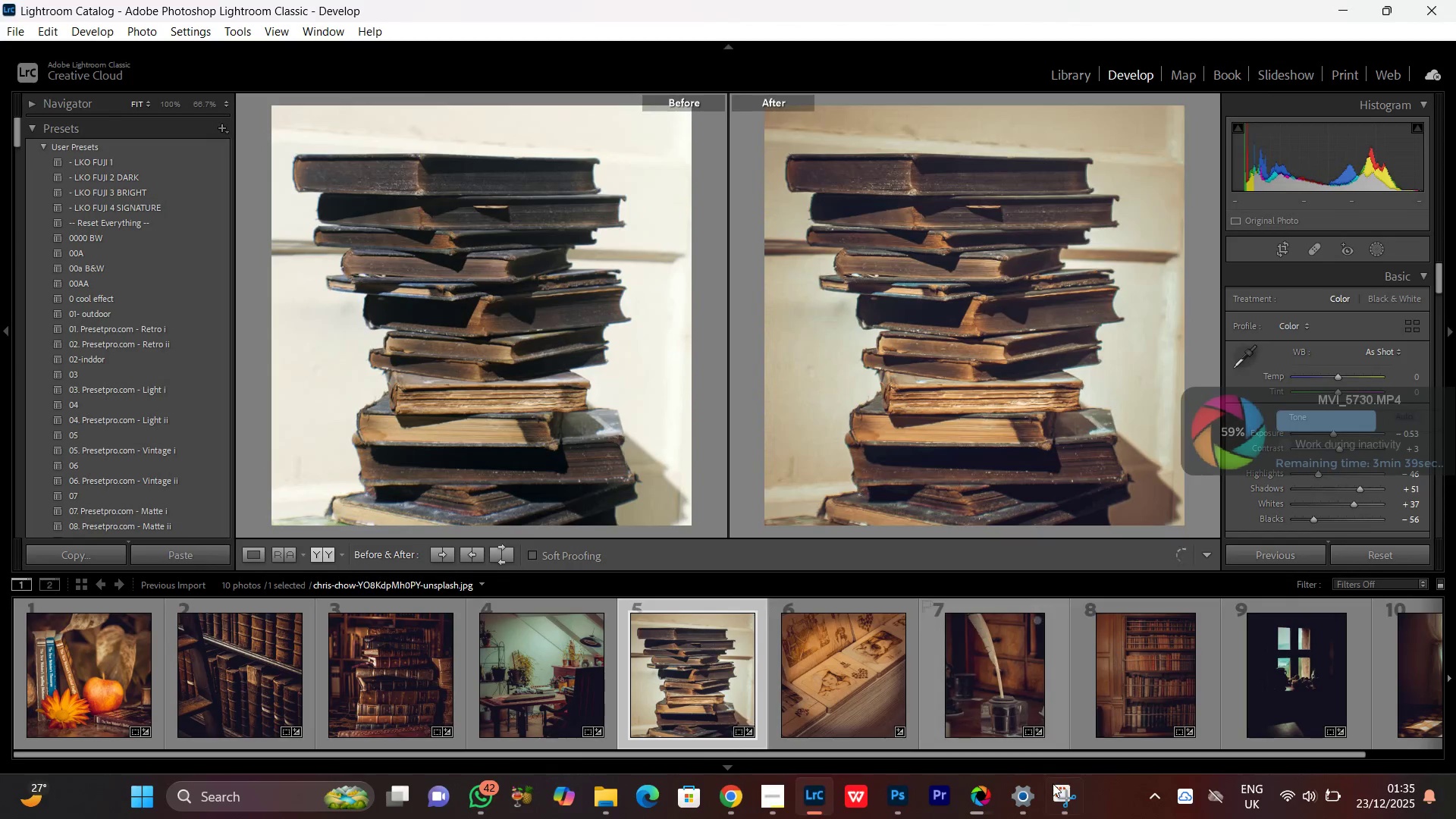 
left_click([1072, 813])
 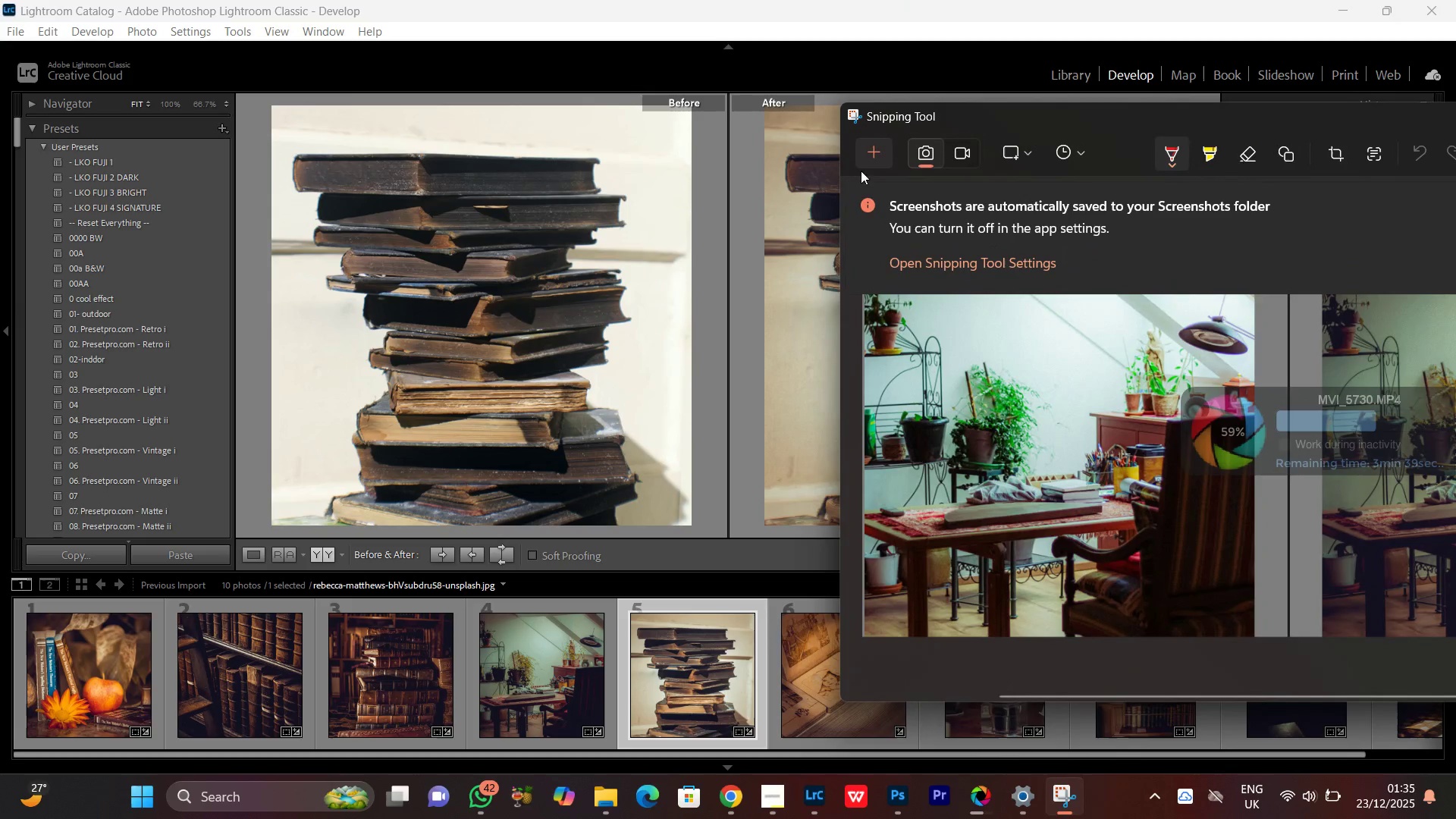 
left_click([877, 153])
 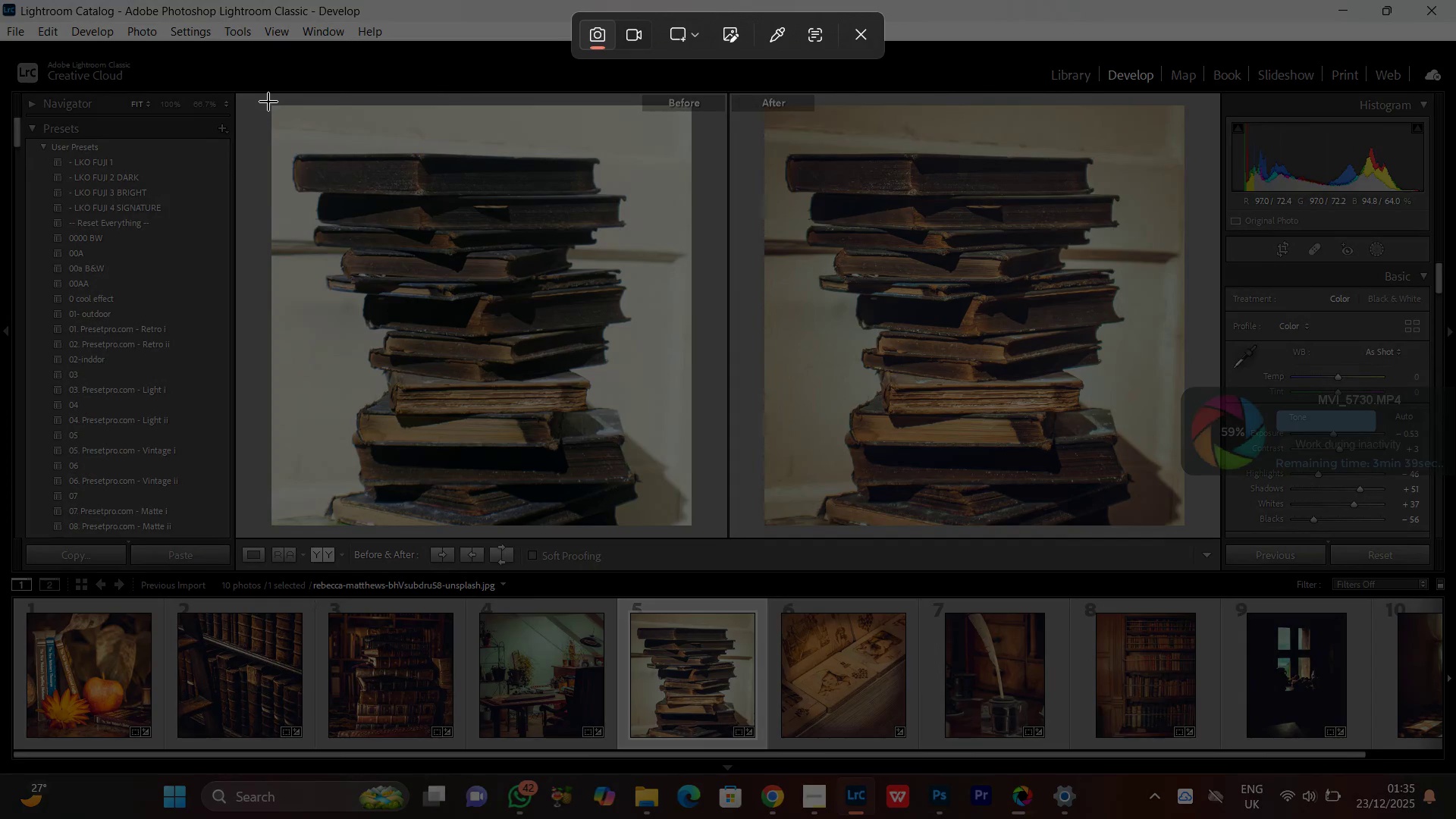 
left_click_drag(start_coordinate=[270, 93], to_coordinate=[1189, 532])
 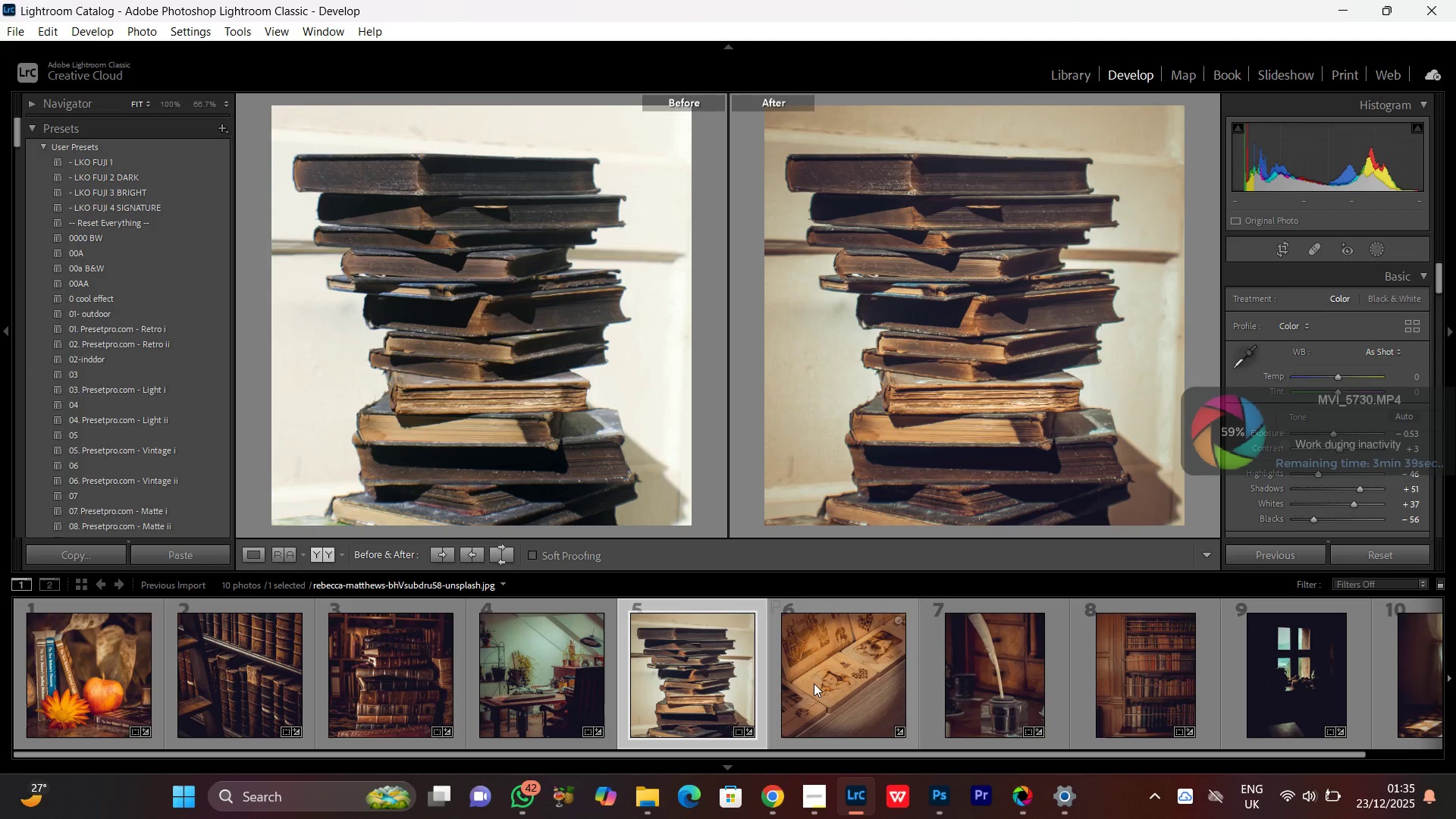 
left_click([813, 704])
 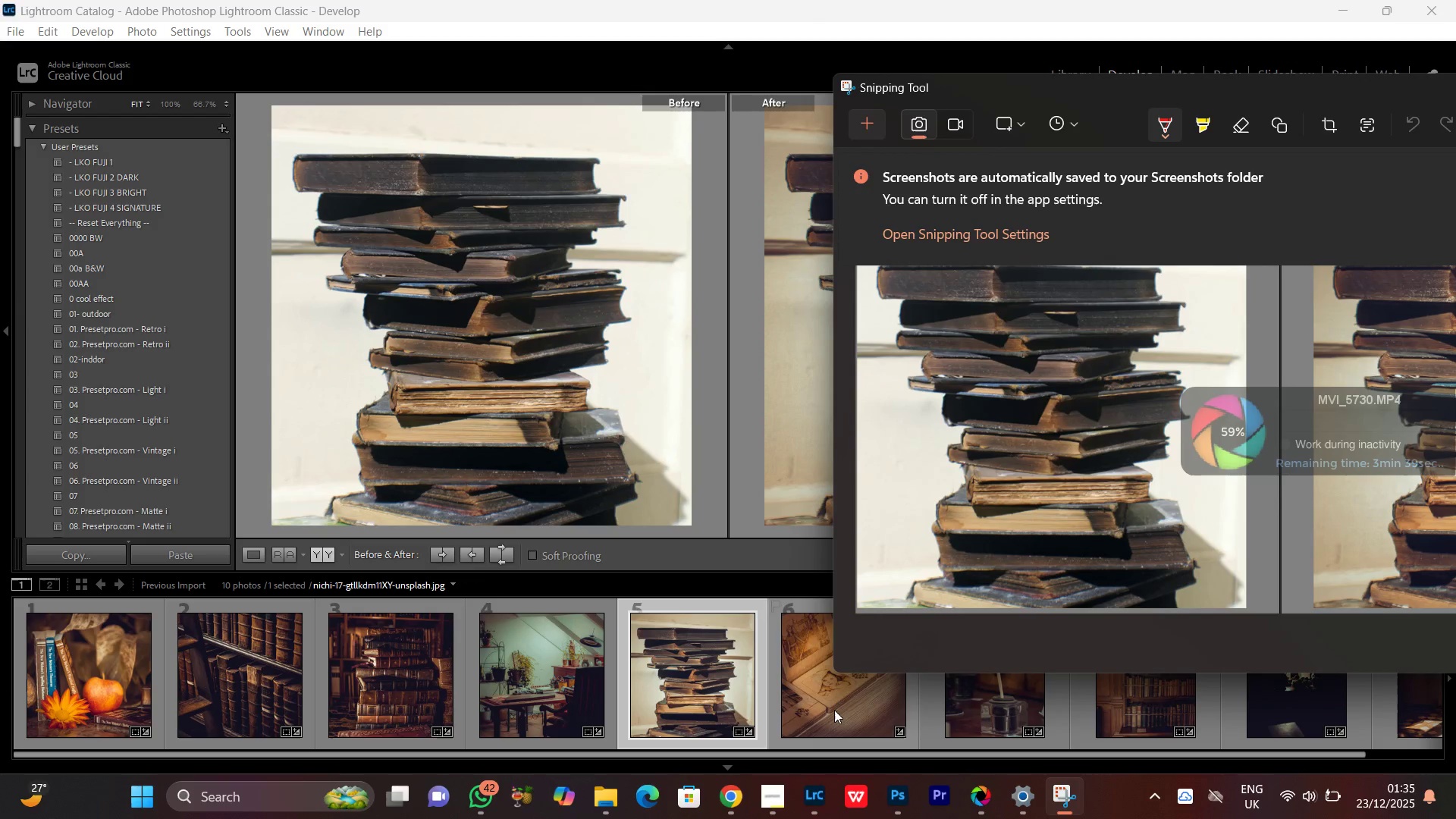 
left_click([834, 710])
 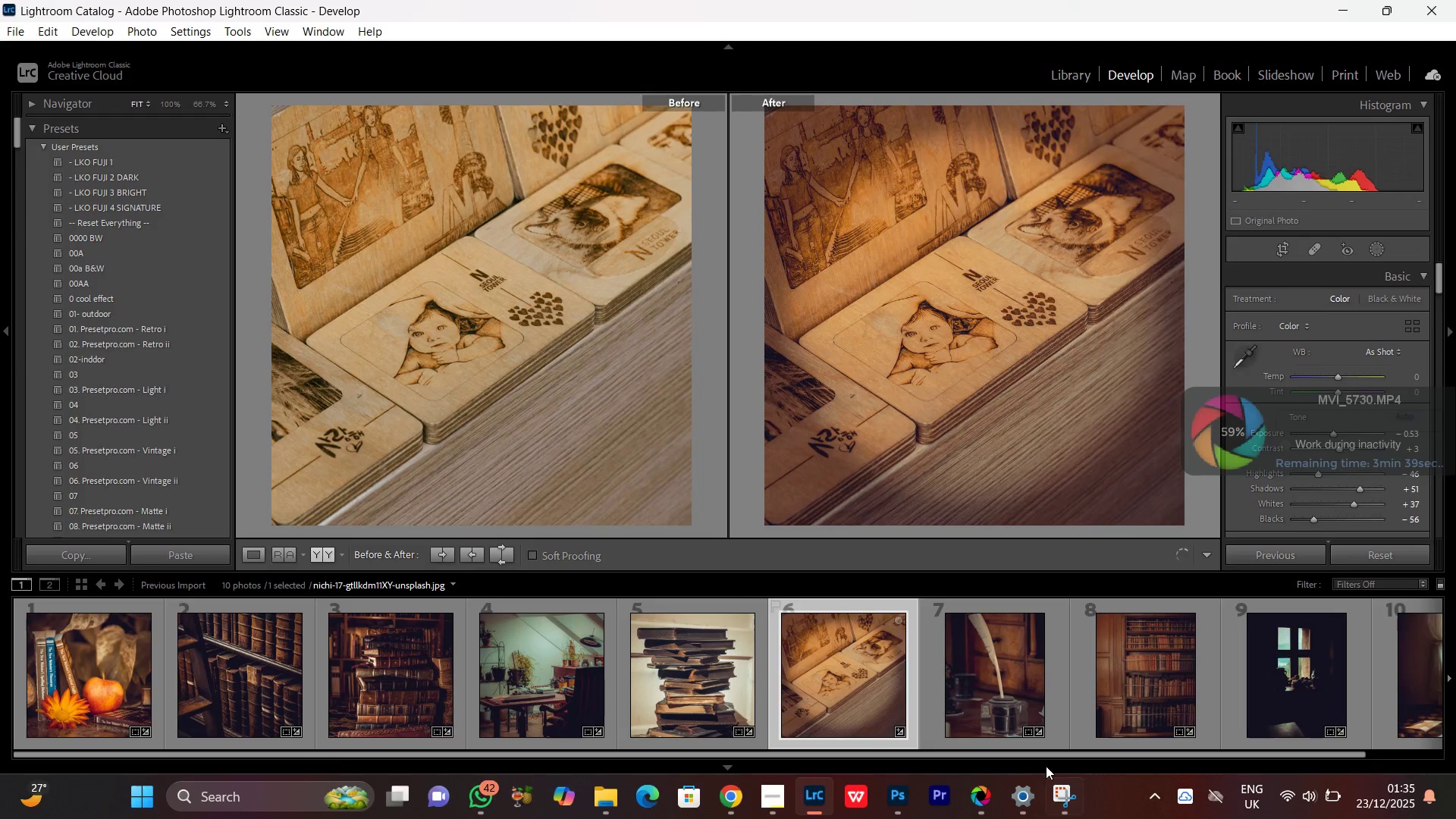 
left_click([1063, 804])
 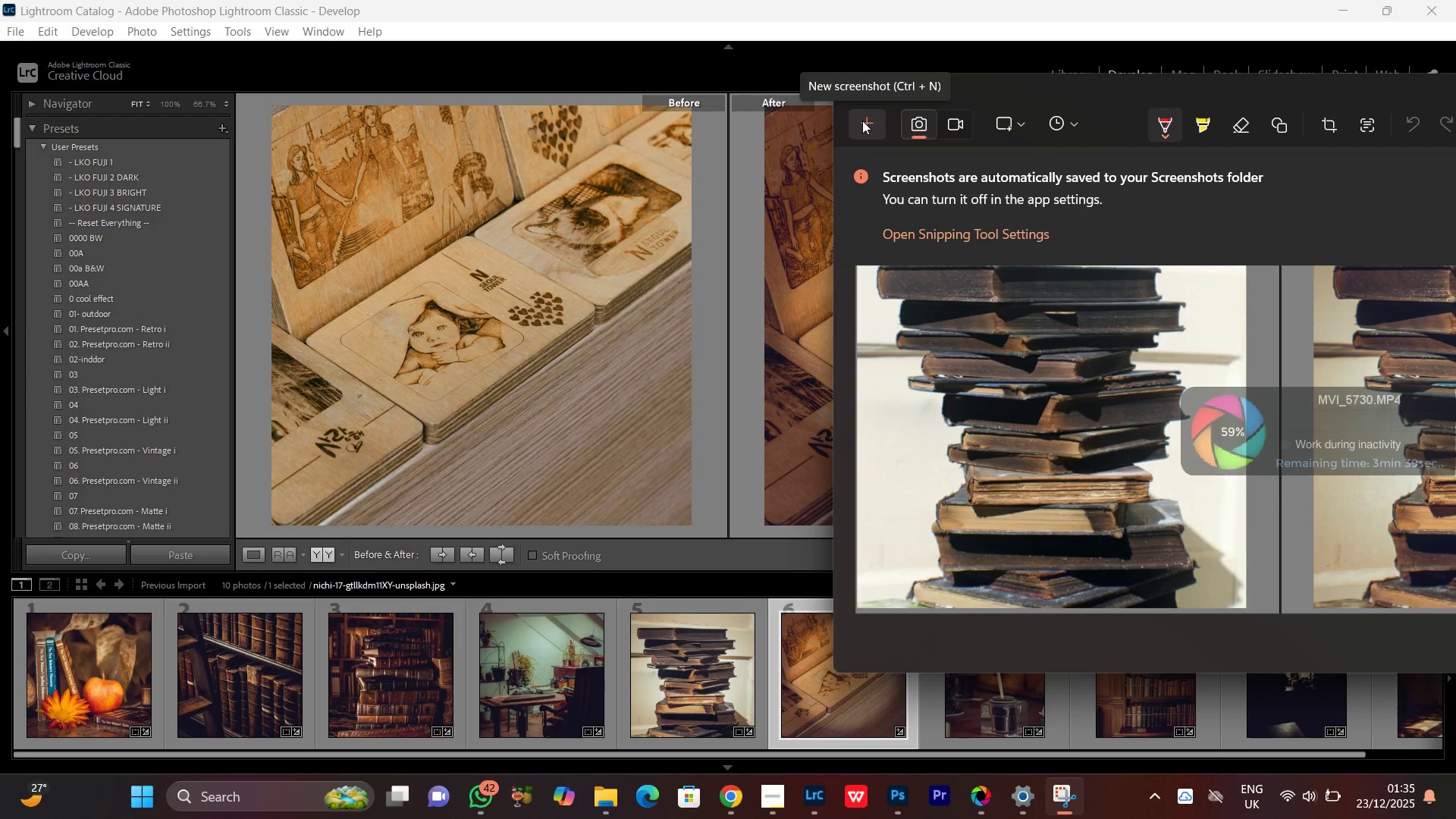 
left_click([862, 121])
 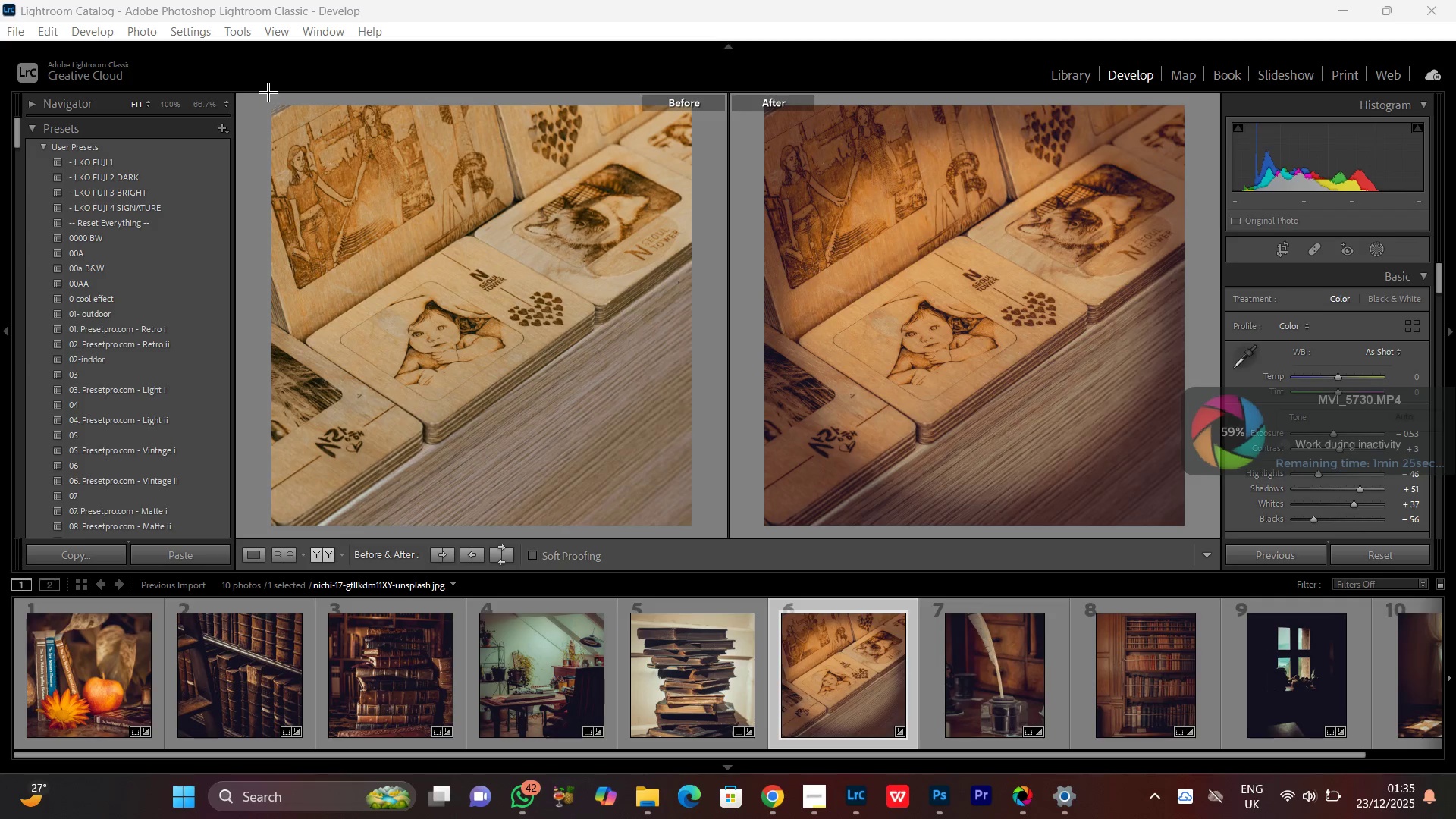 
wait(5.38)
 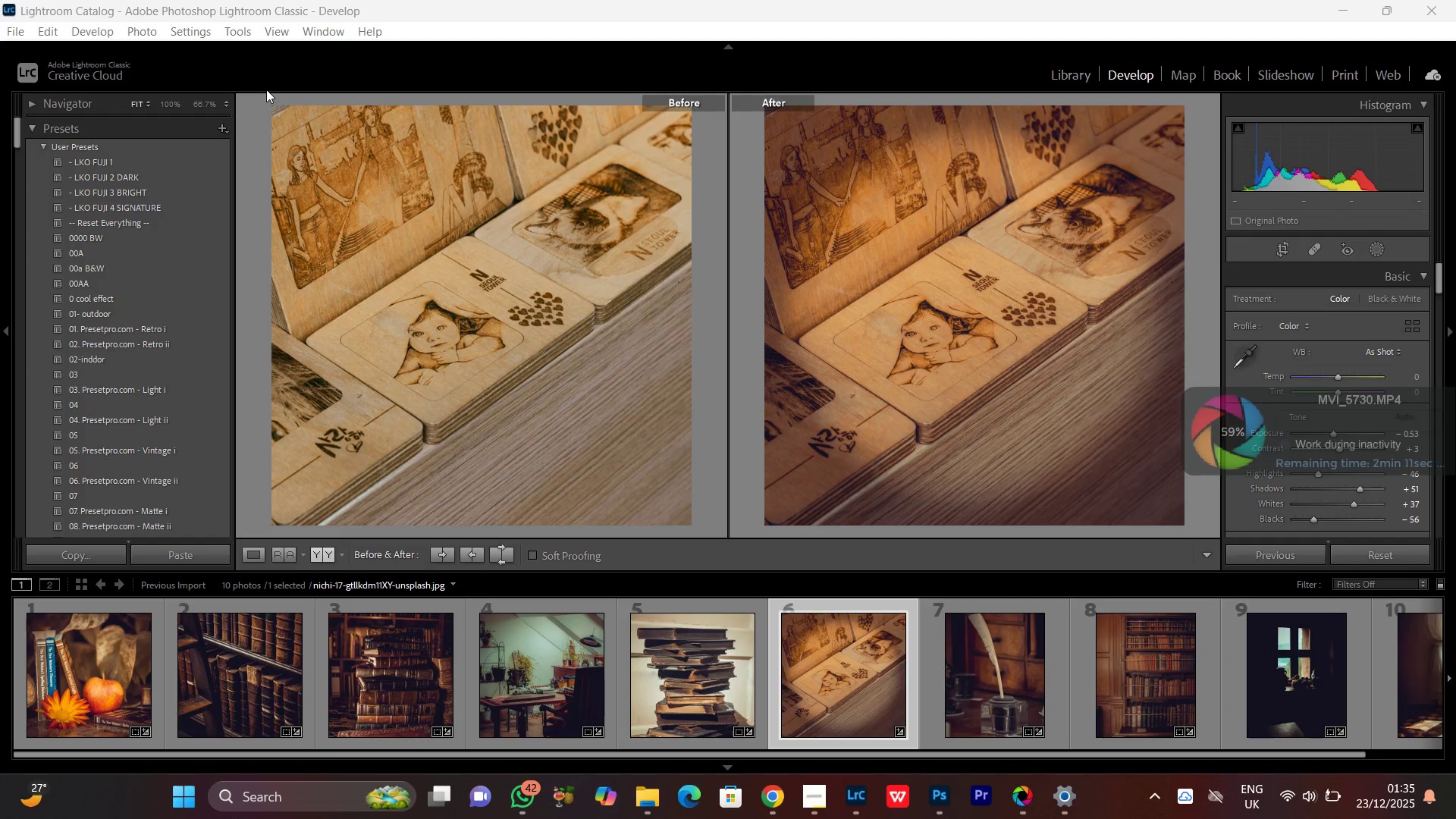 
left_click_drag(start_coordinate=[268, 93], to_coordinate=[1187, 526])
 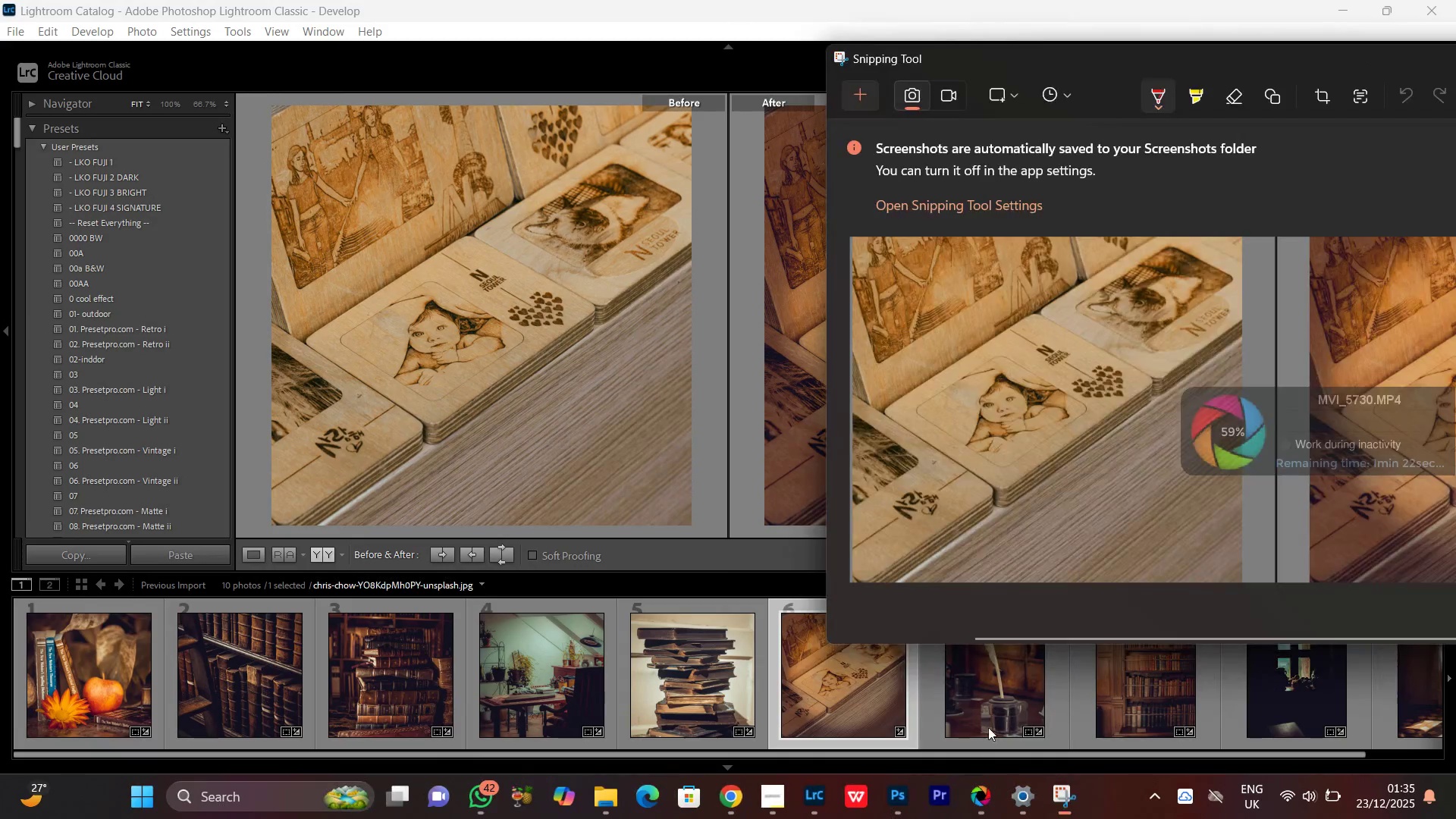 
left_click([992, 700])
 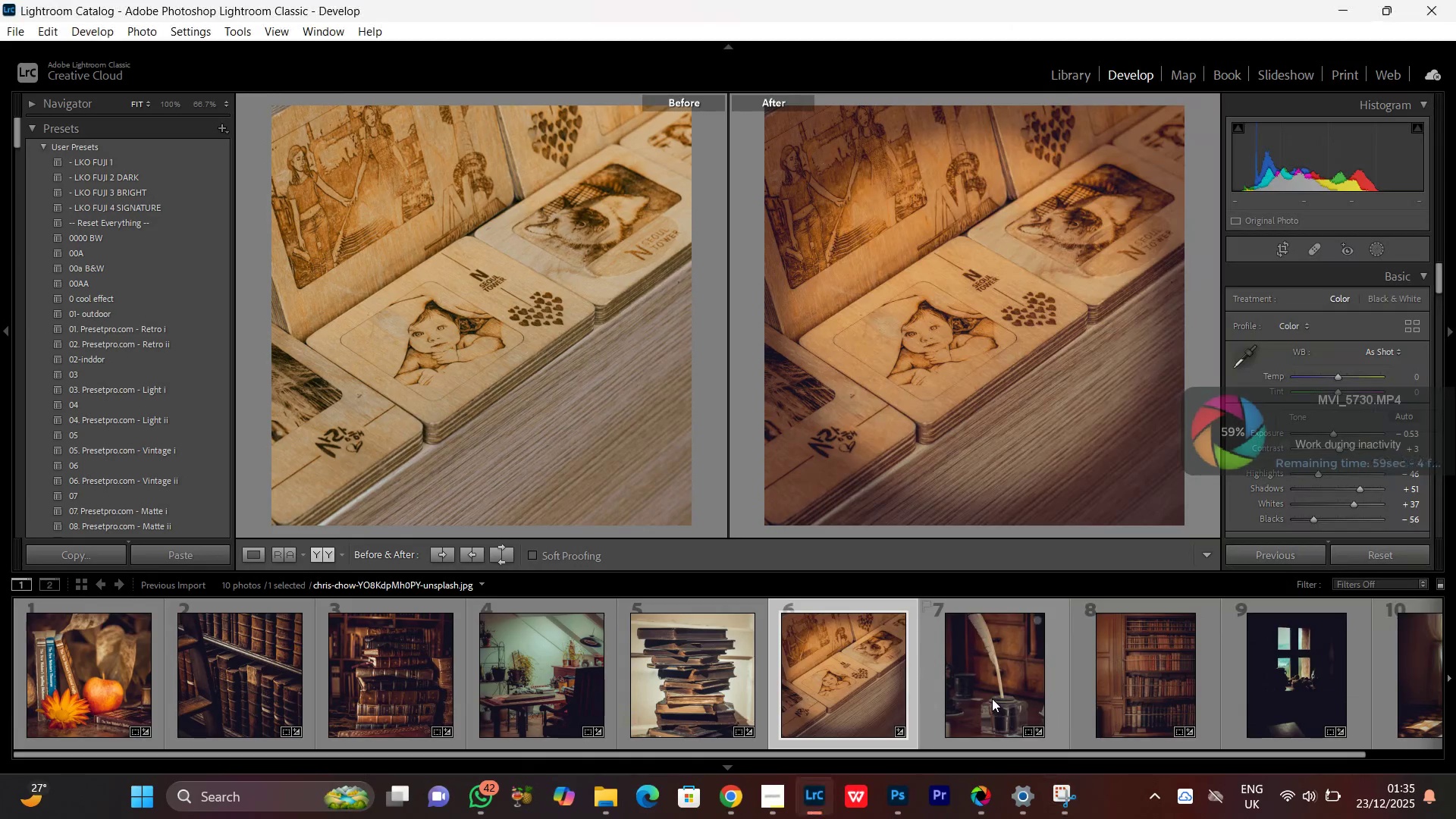 
left_click([992, 698])
 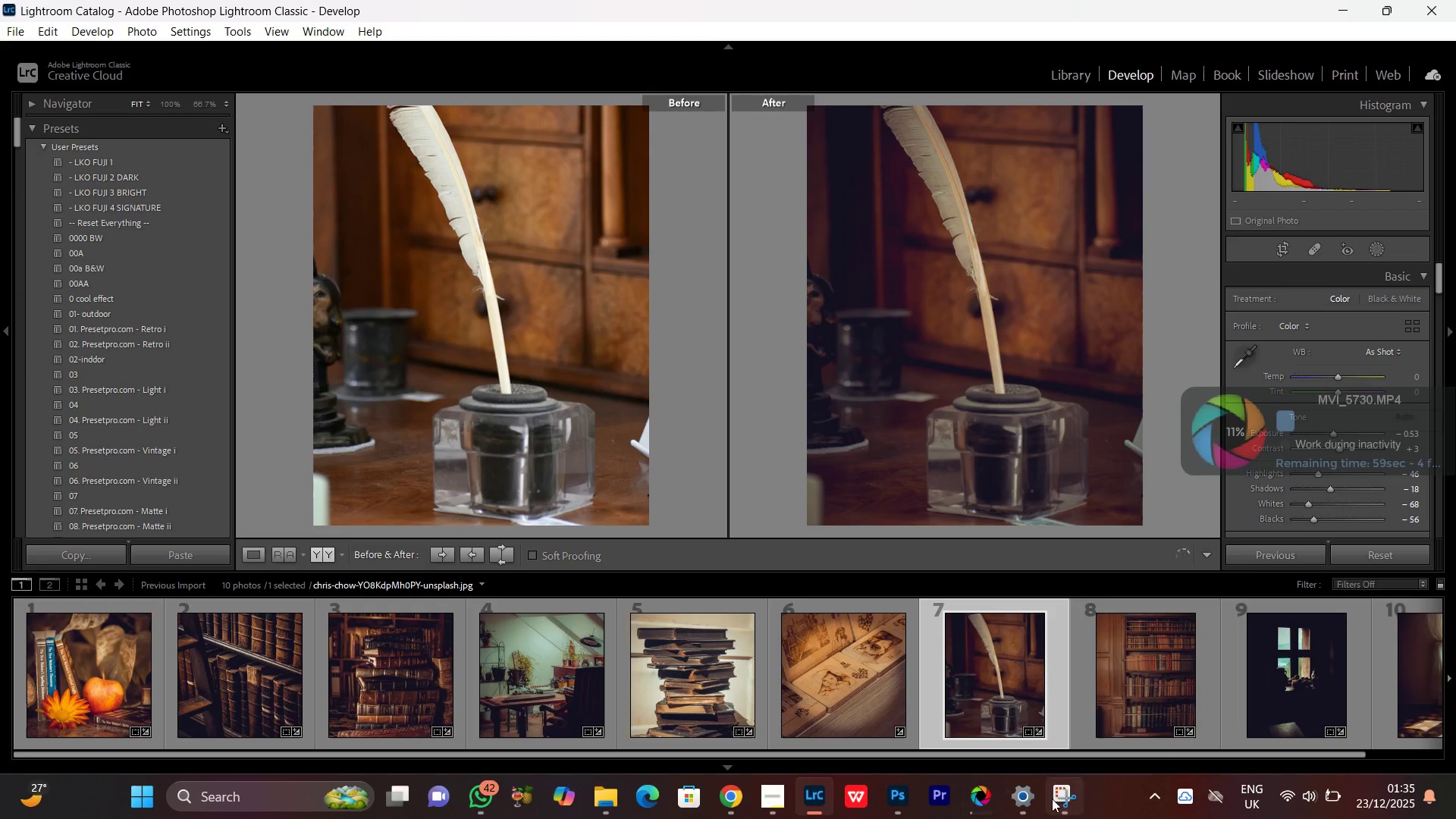 
left_click([1053, 802])
 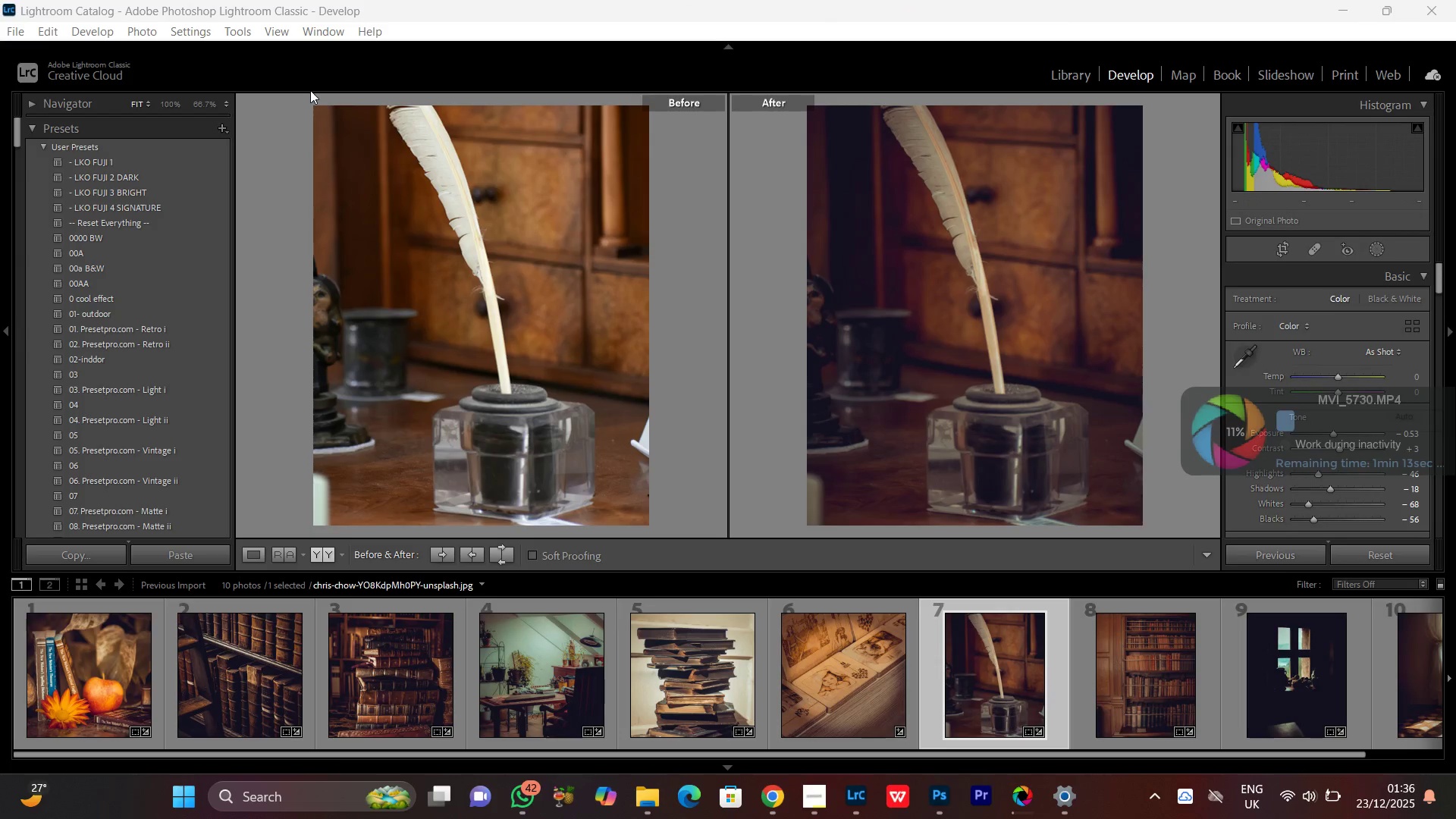 
wait(7.23)
 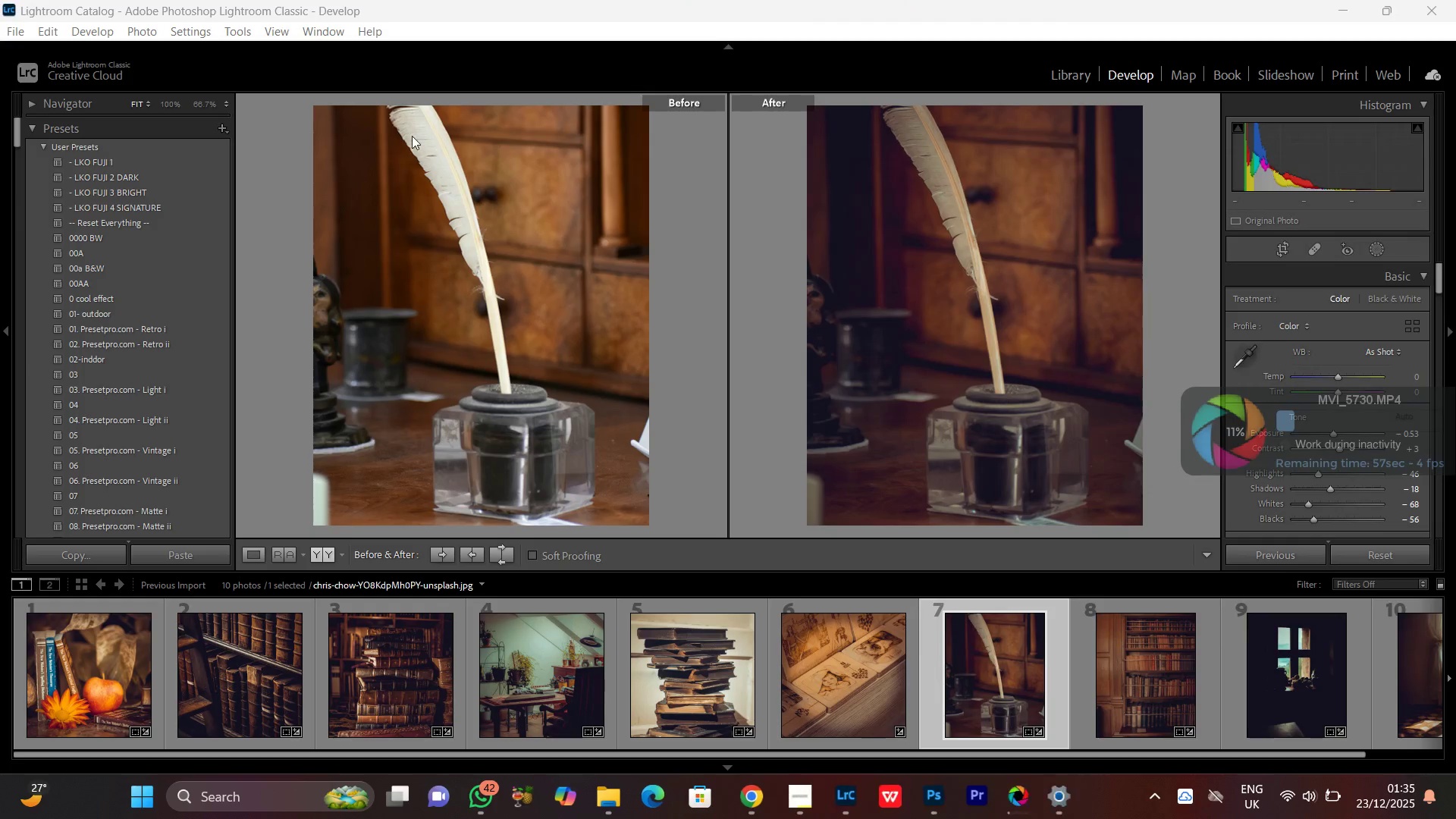 
left_click_drag(start_coordinate=[311, 96], to_coordinate=[1141, 527])
 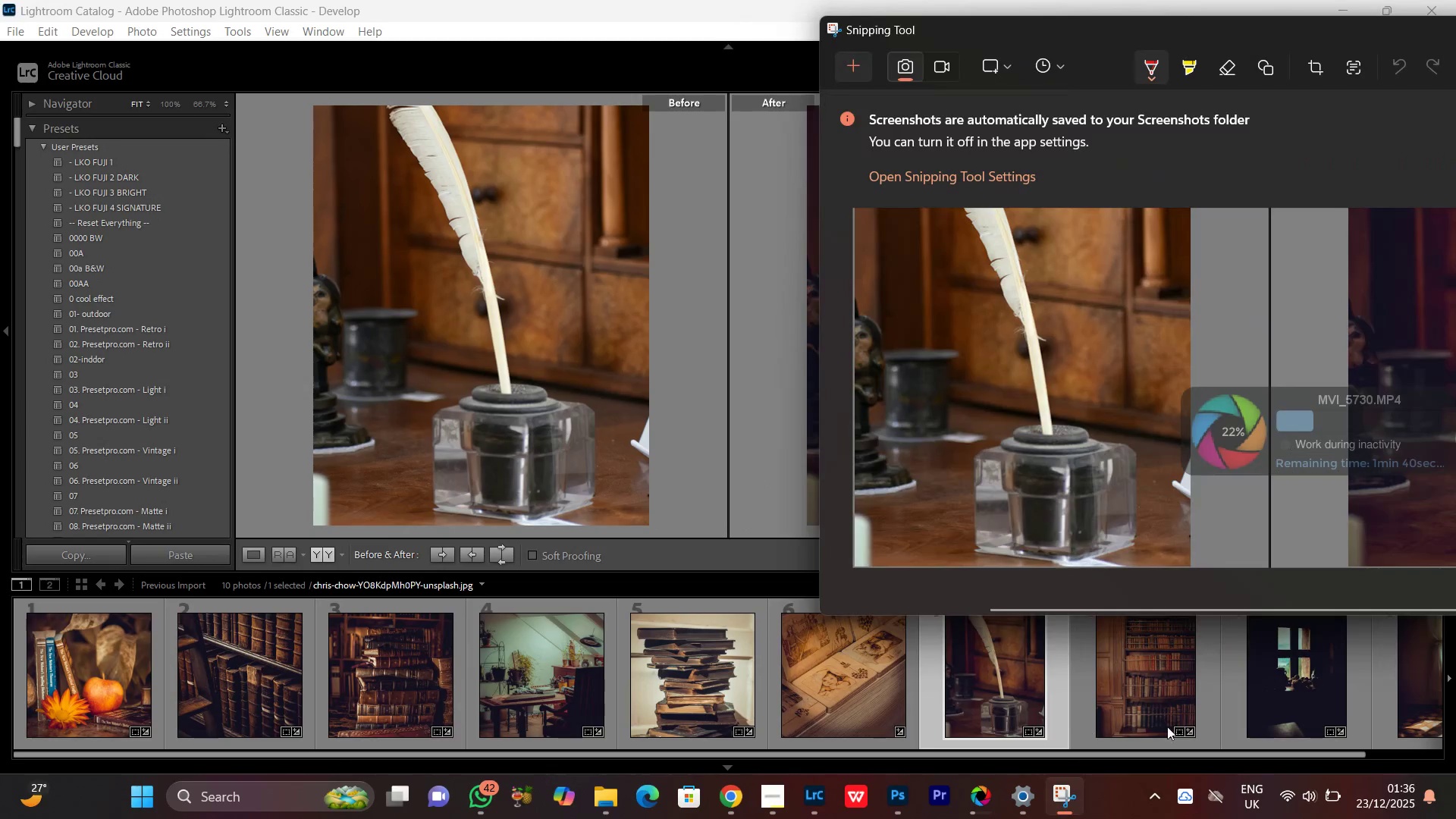 
left_click([1148, 684])
 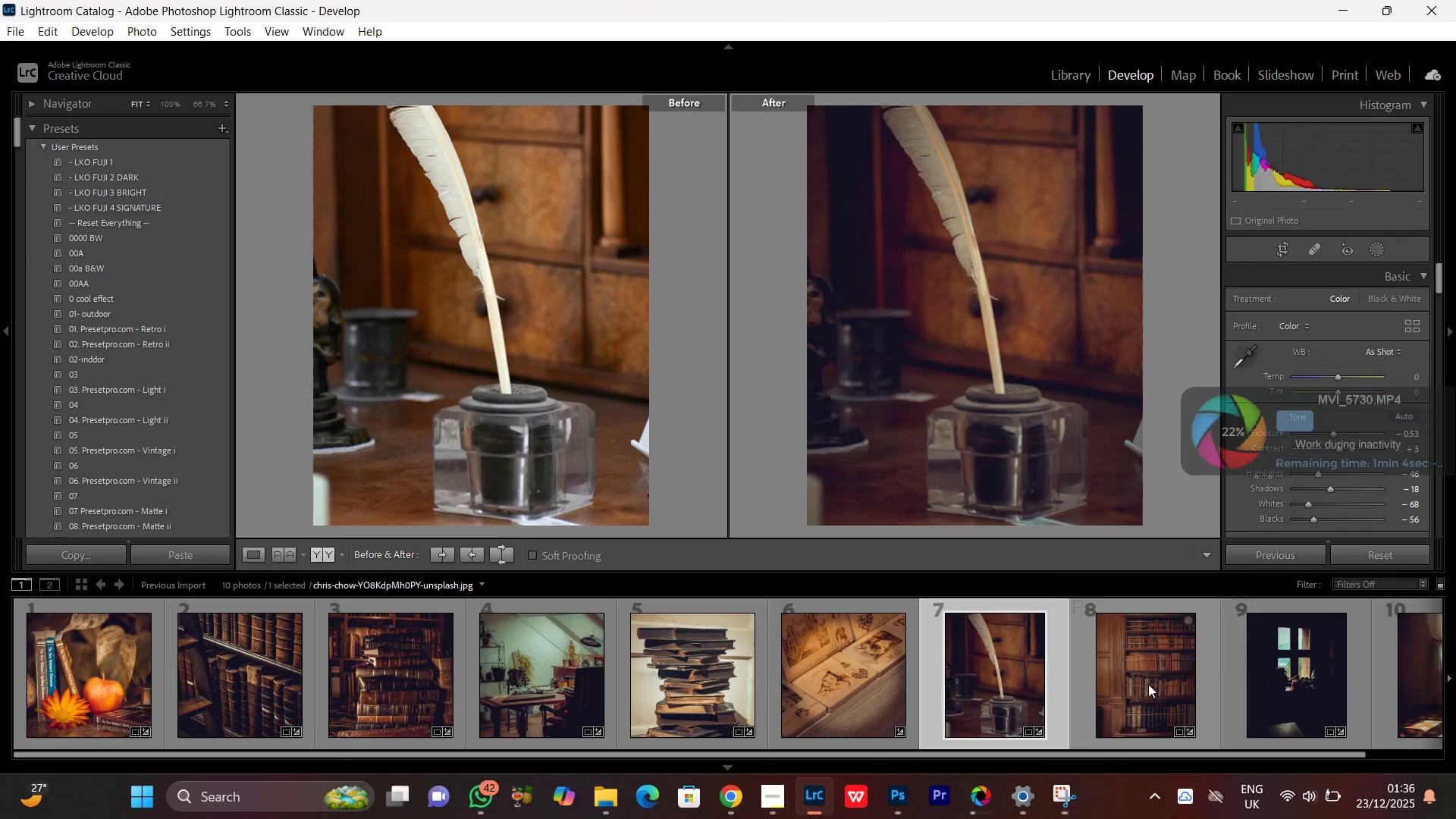 
scroll: coordinate [1144, 685], scroll_direction: down, amount: 6.0
 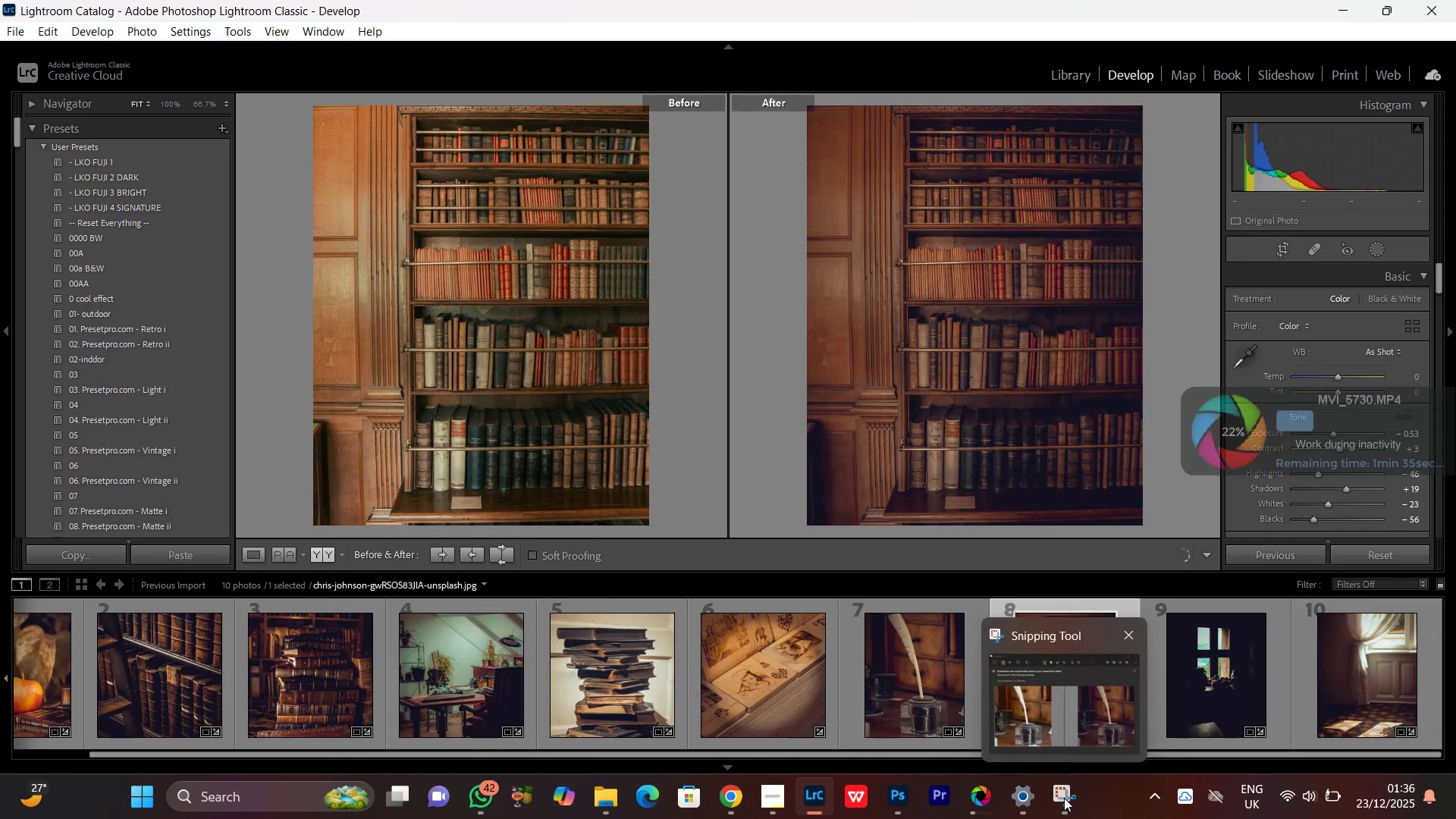 
left_click([1060, 699])
 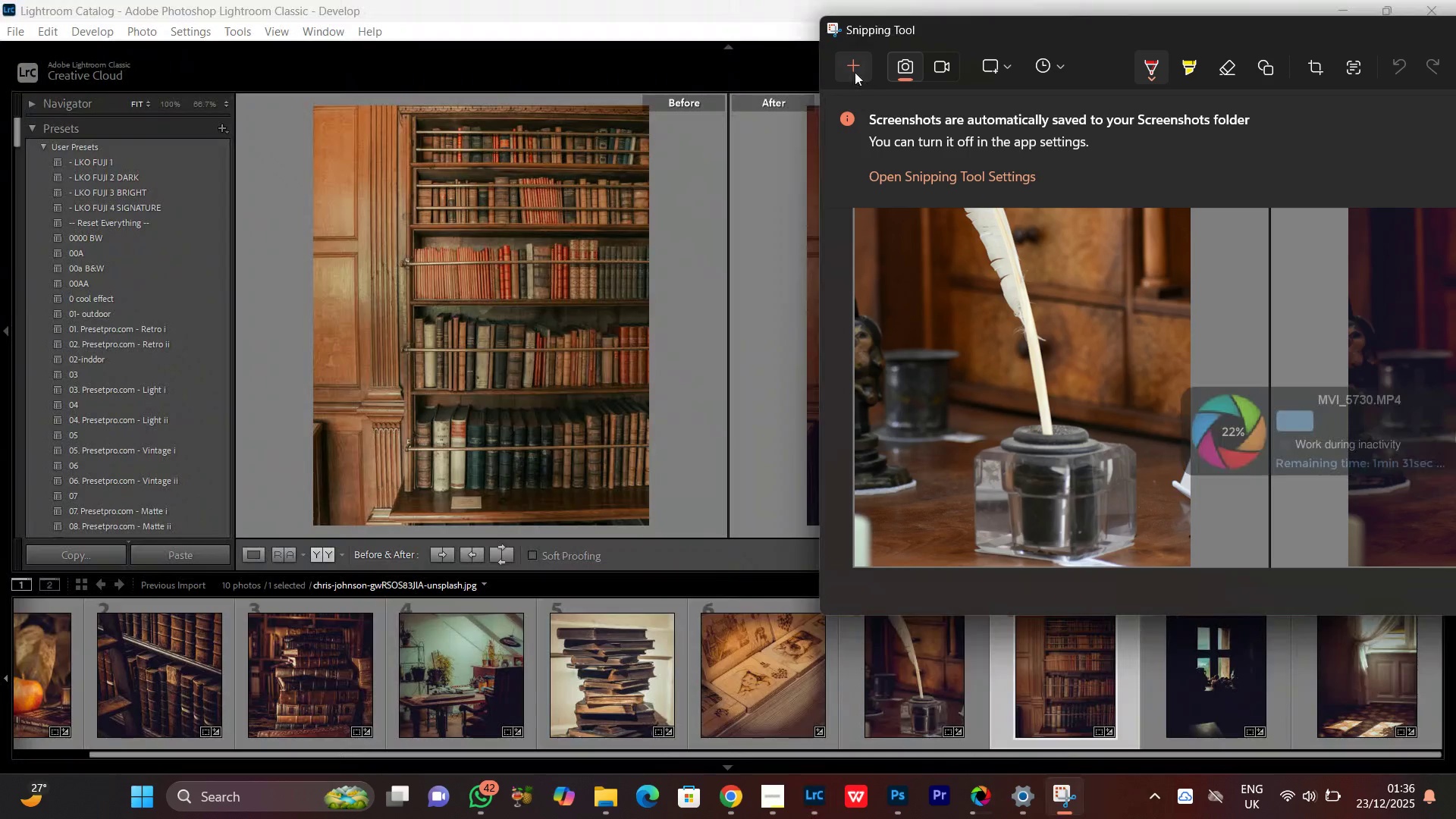 
left_click([852, 67])
 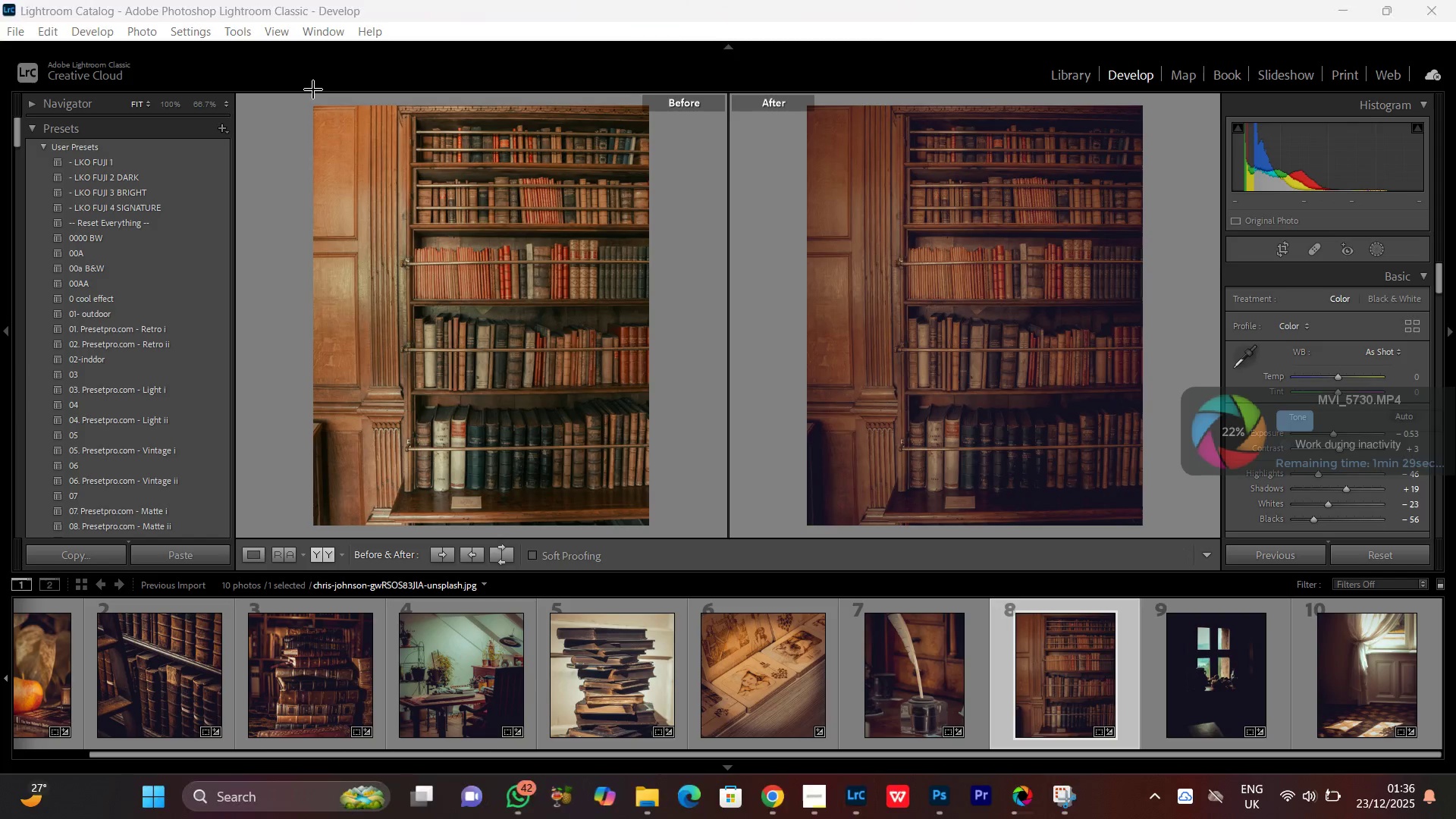 
wait(5.12)
 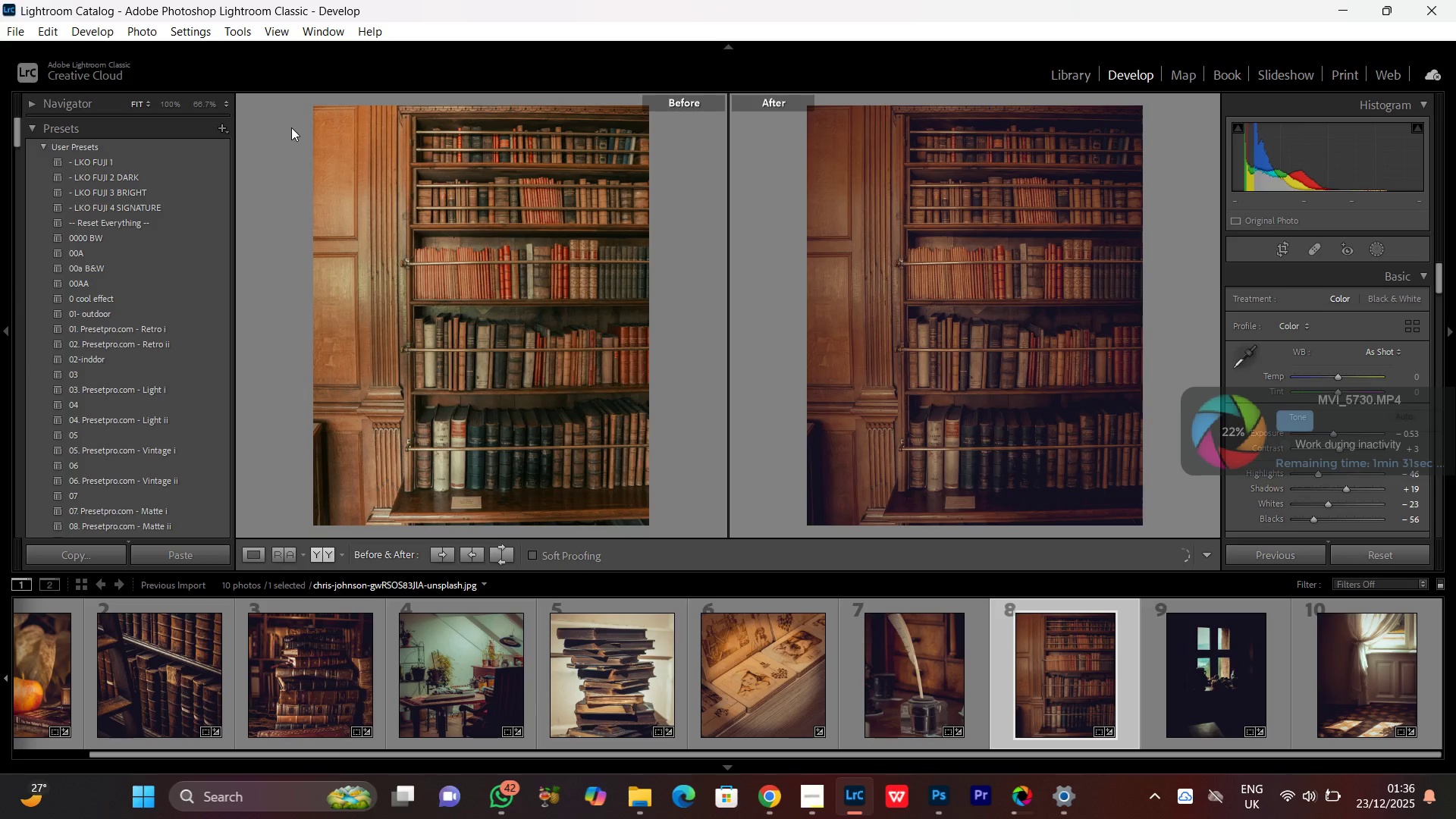 
left_click_drag(start_coordinate=[312, 92], to_coordinate=[1141, 527])
 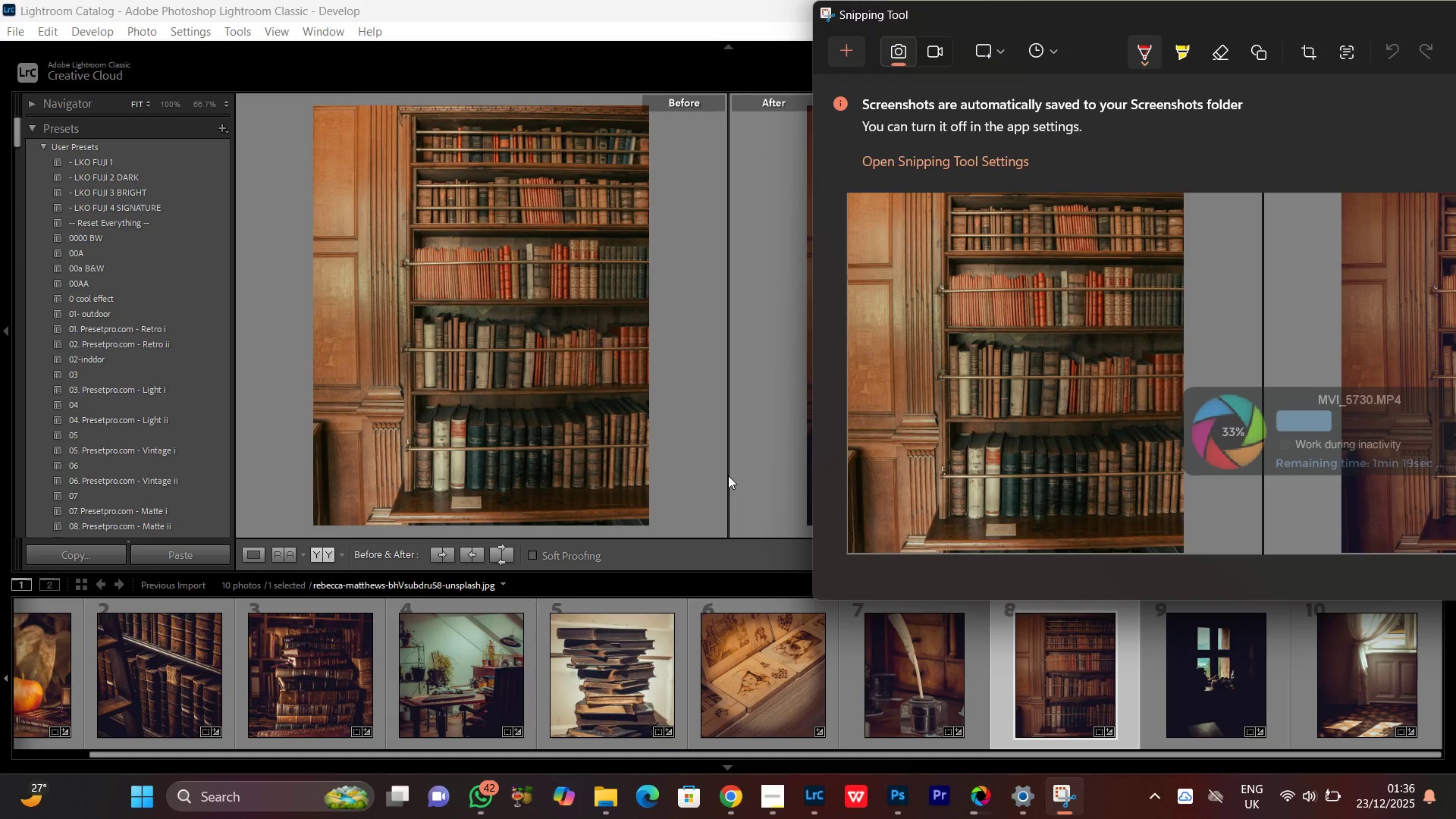 
wait(7.22)
 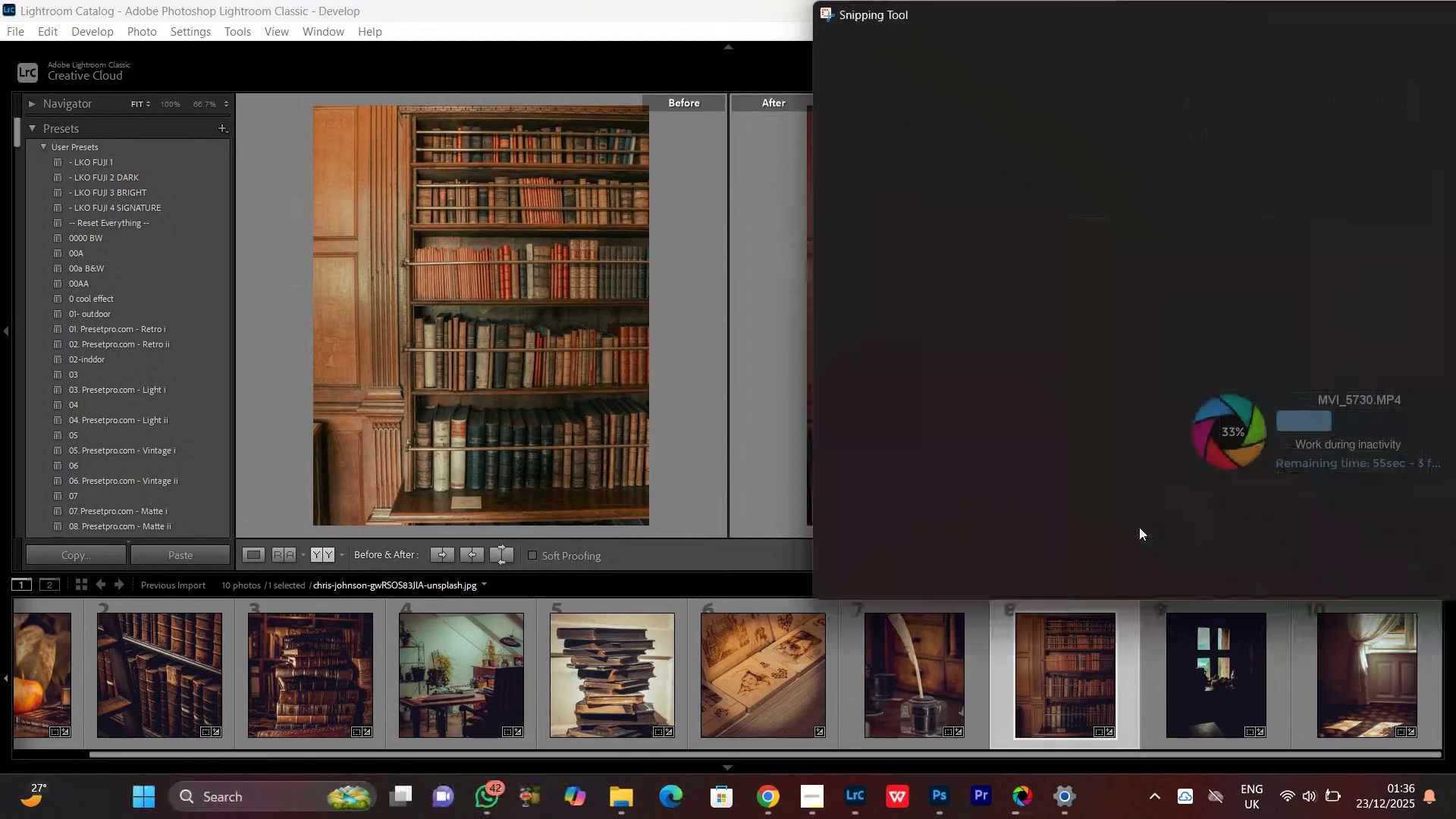 
left_click([1212, 664])
 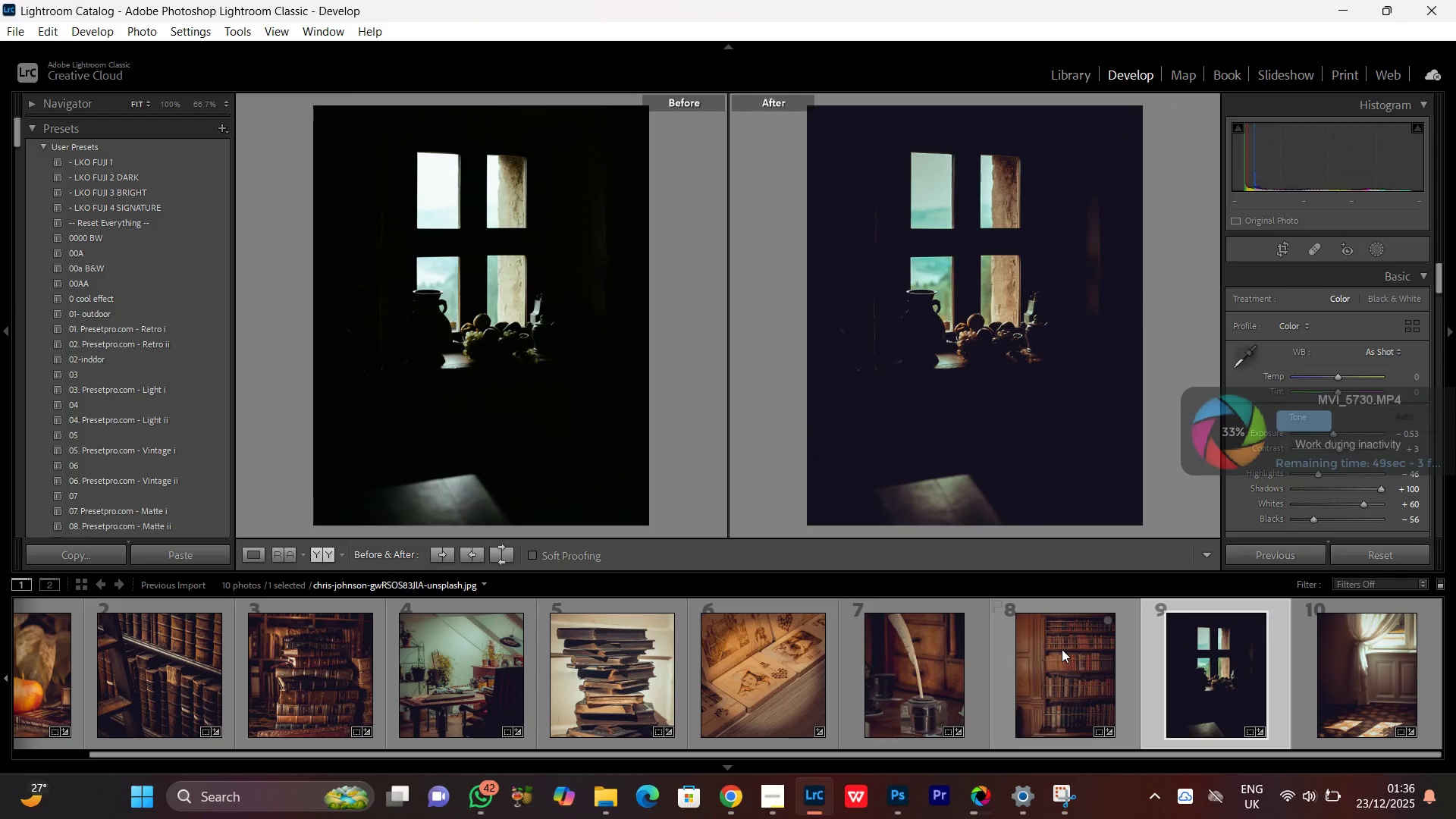 
left_click([1059, 698])
 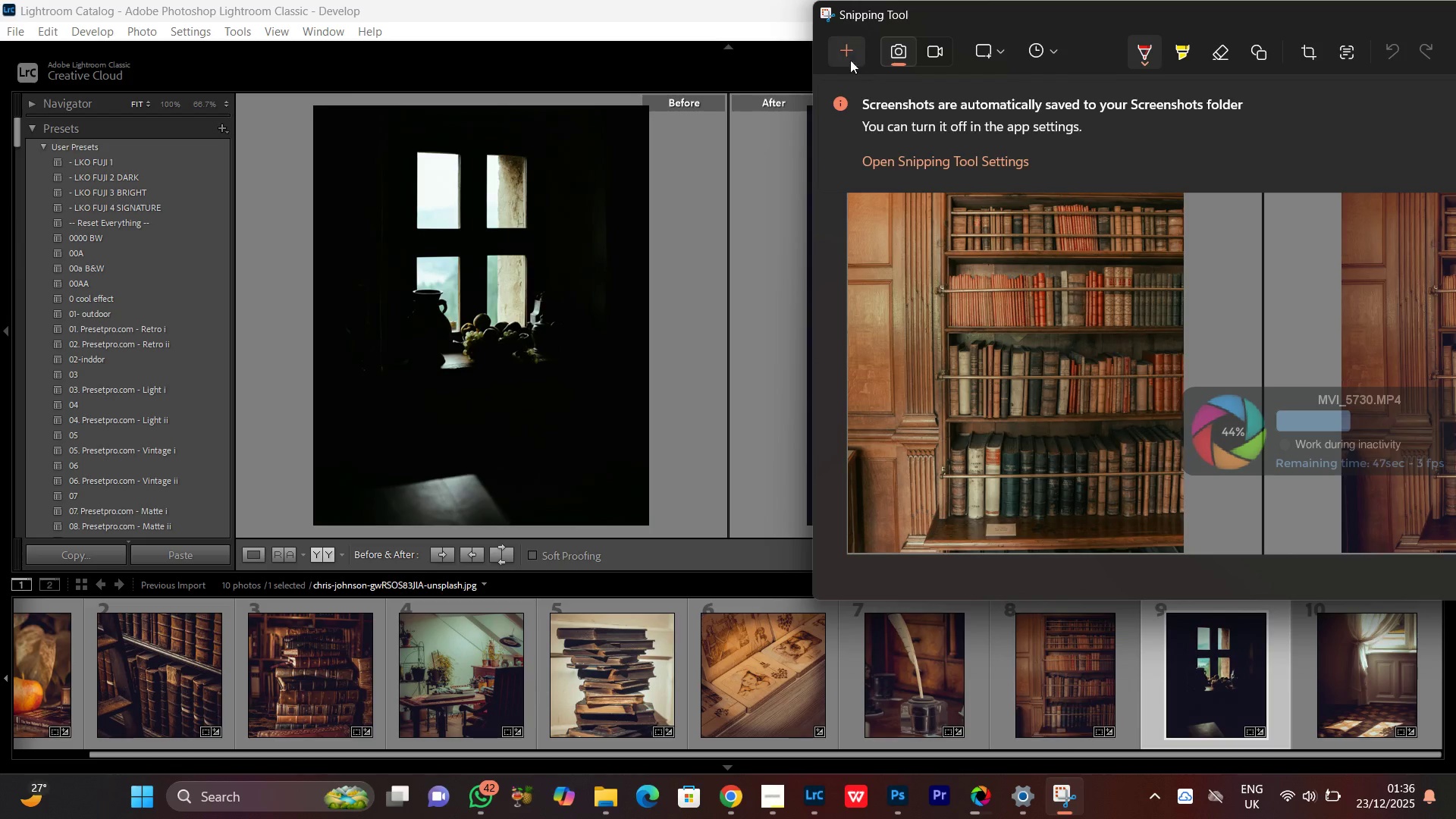 
left_click([849, 57])
 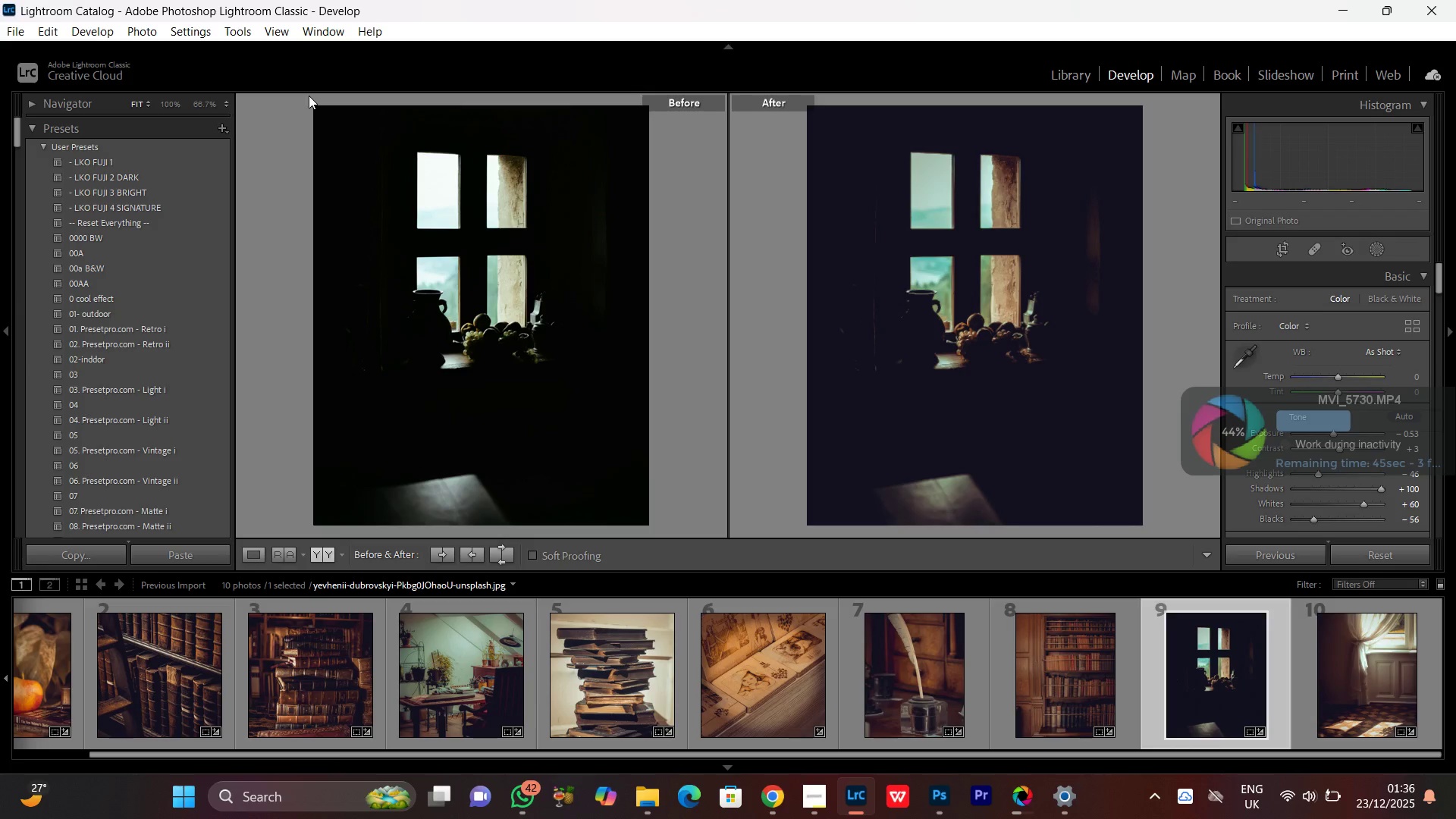 
left_click_drag(start_coordinate=[312, 94], to_coordinate=[1144, 526])
 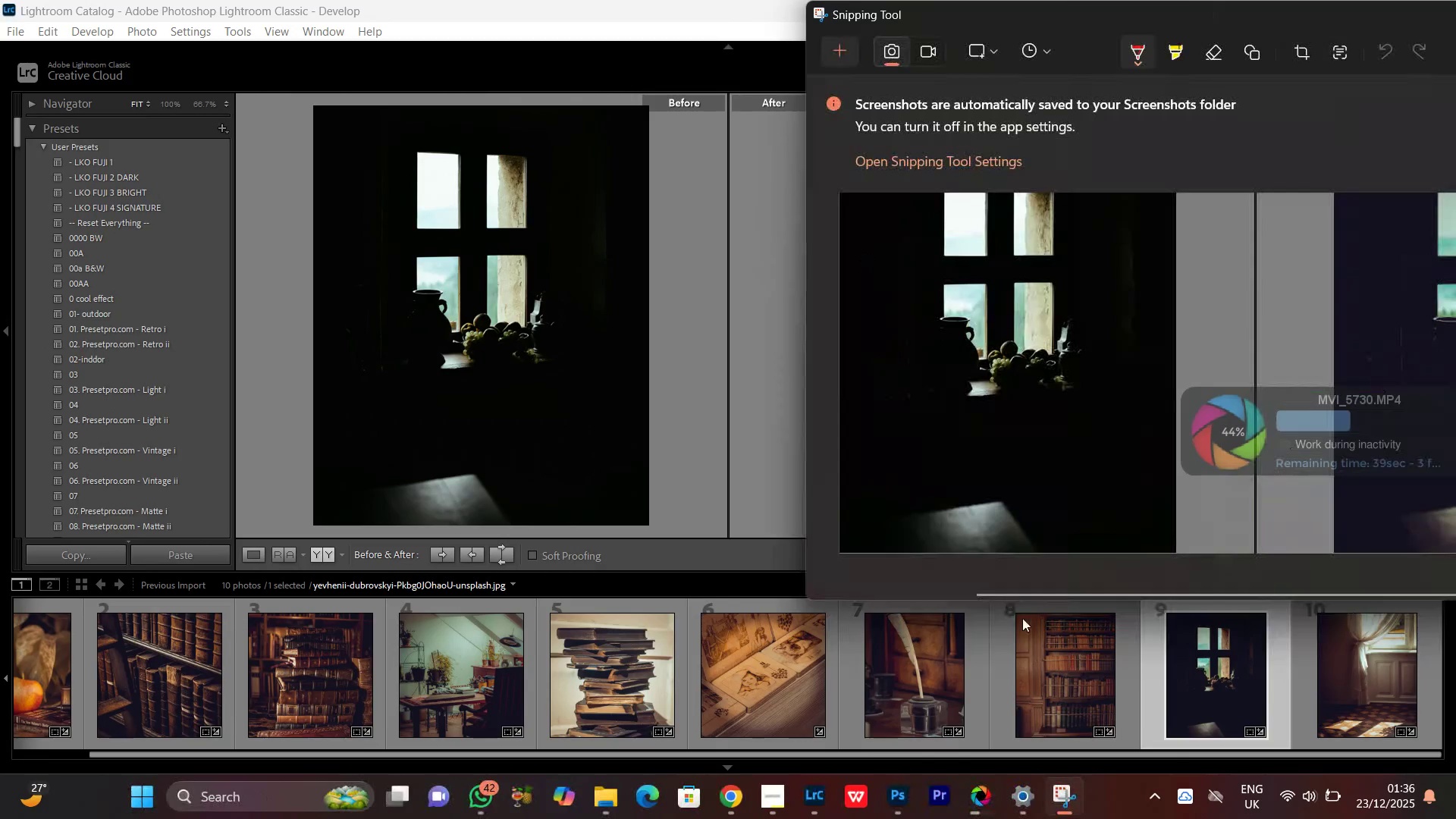 
scroll: coordinate [1356, 737], scroll_direction: down, amount: 5.0
 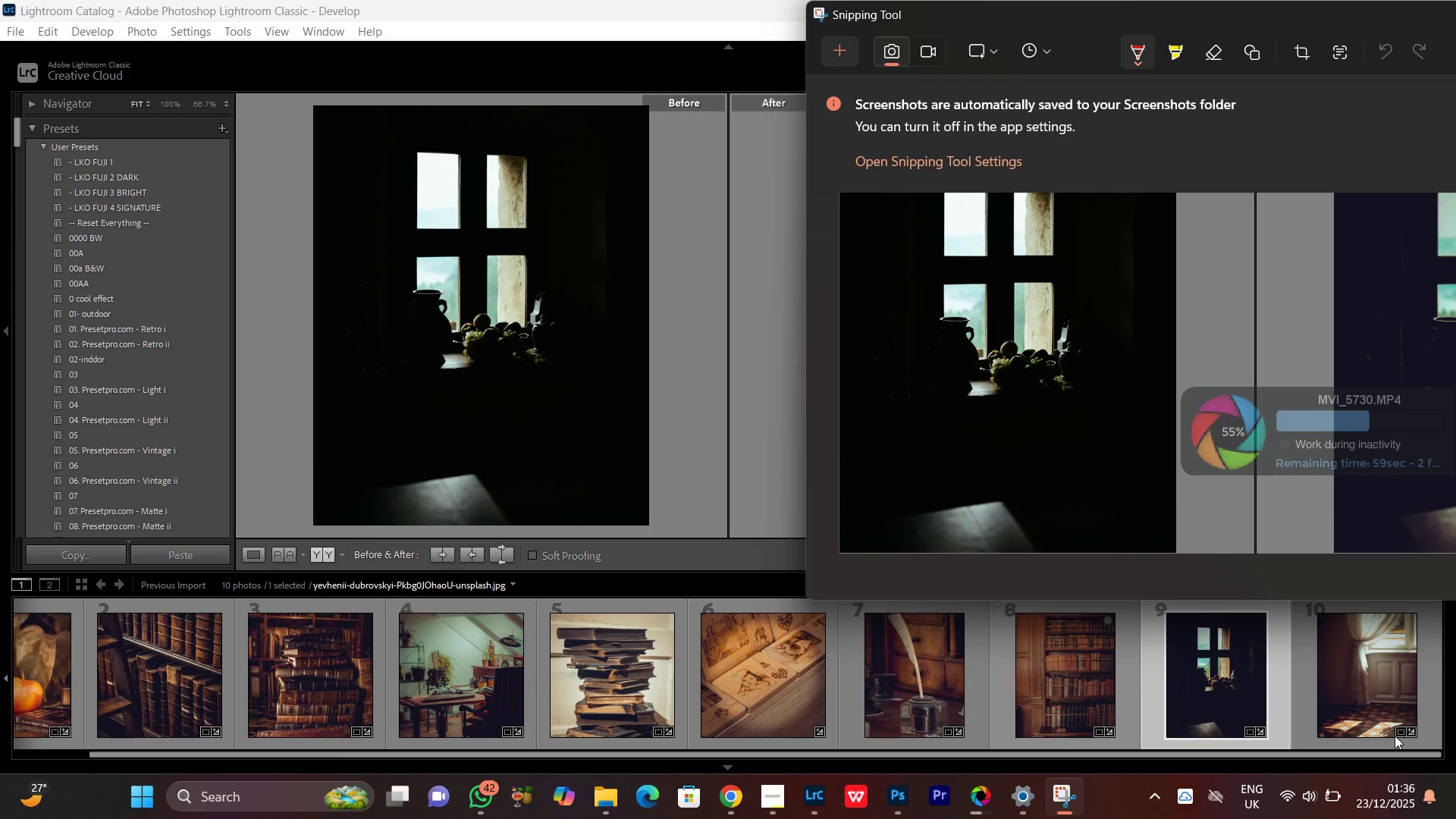 
left_click([1378, 694])
 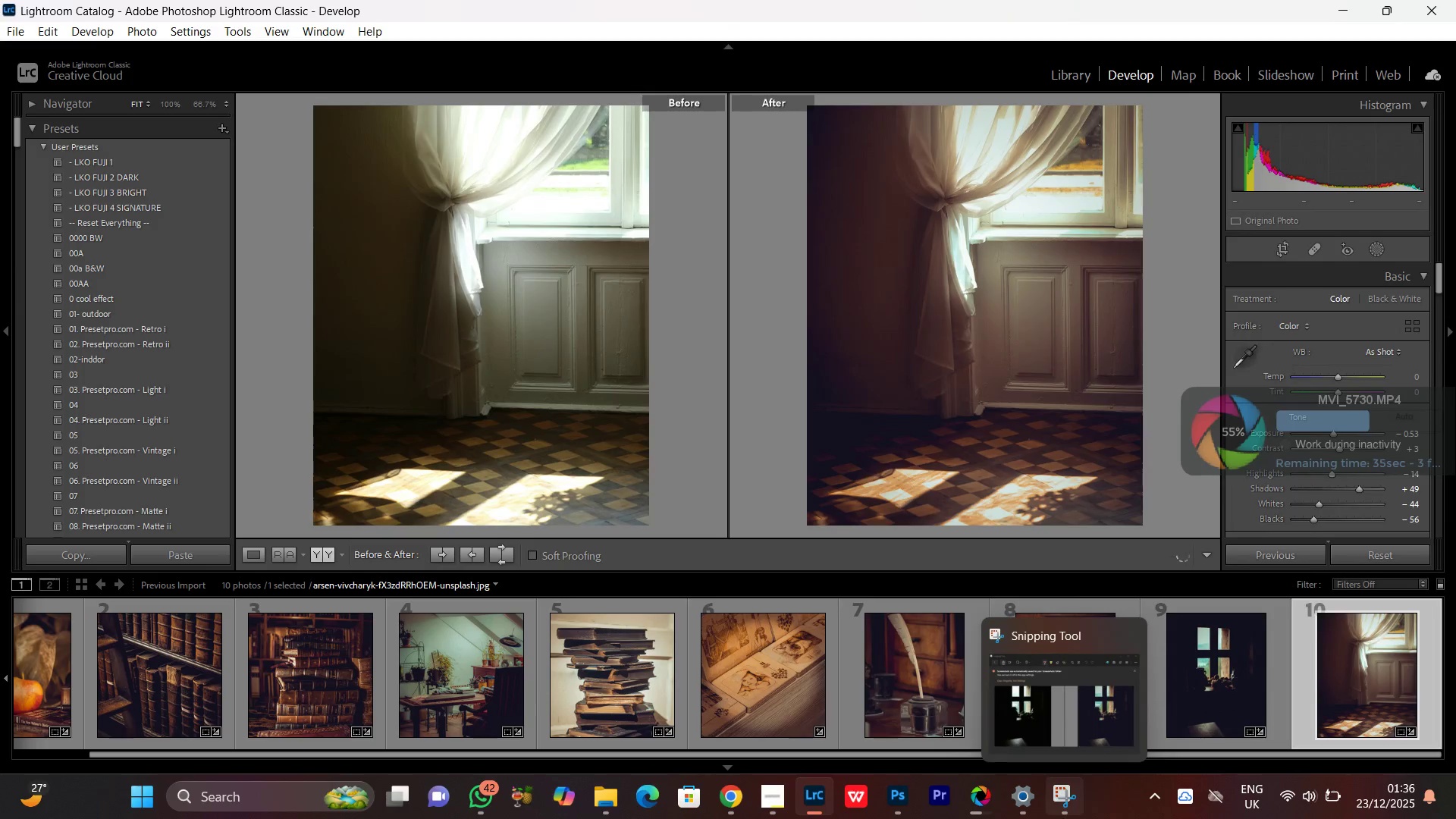 
left_click([1068, 711])
 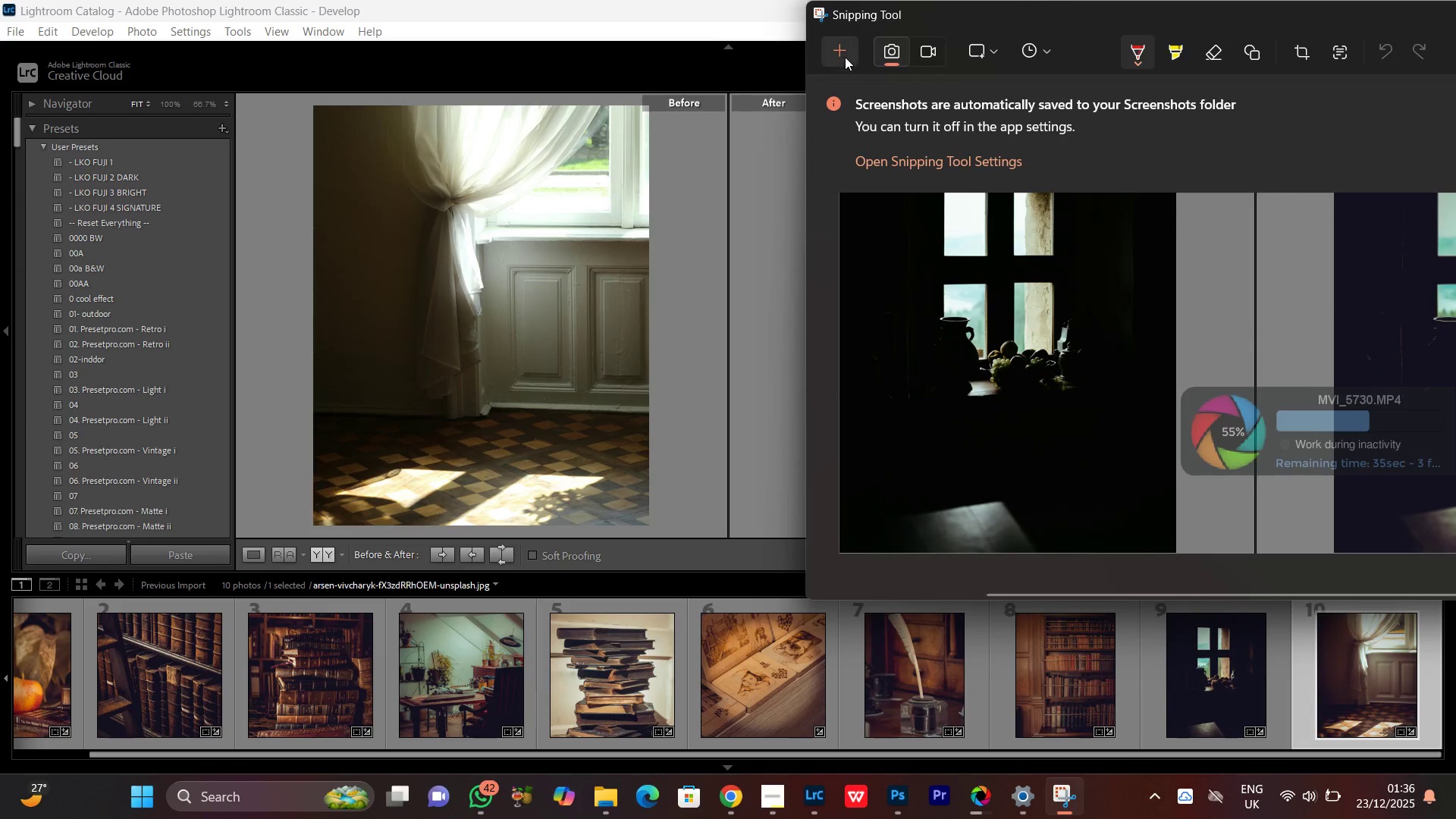 
left_click([845, 57])
 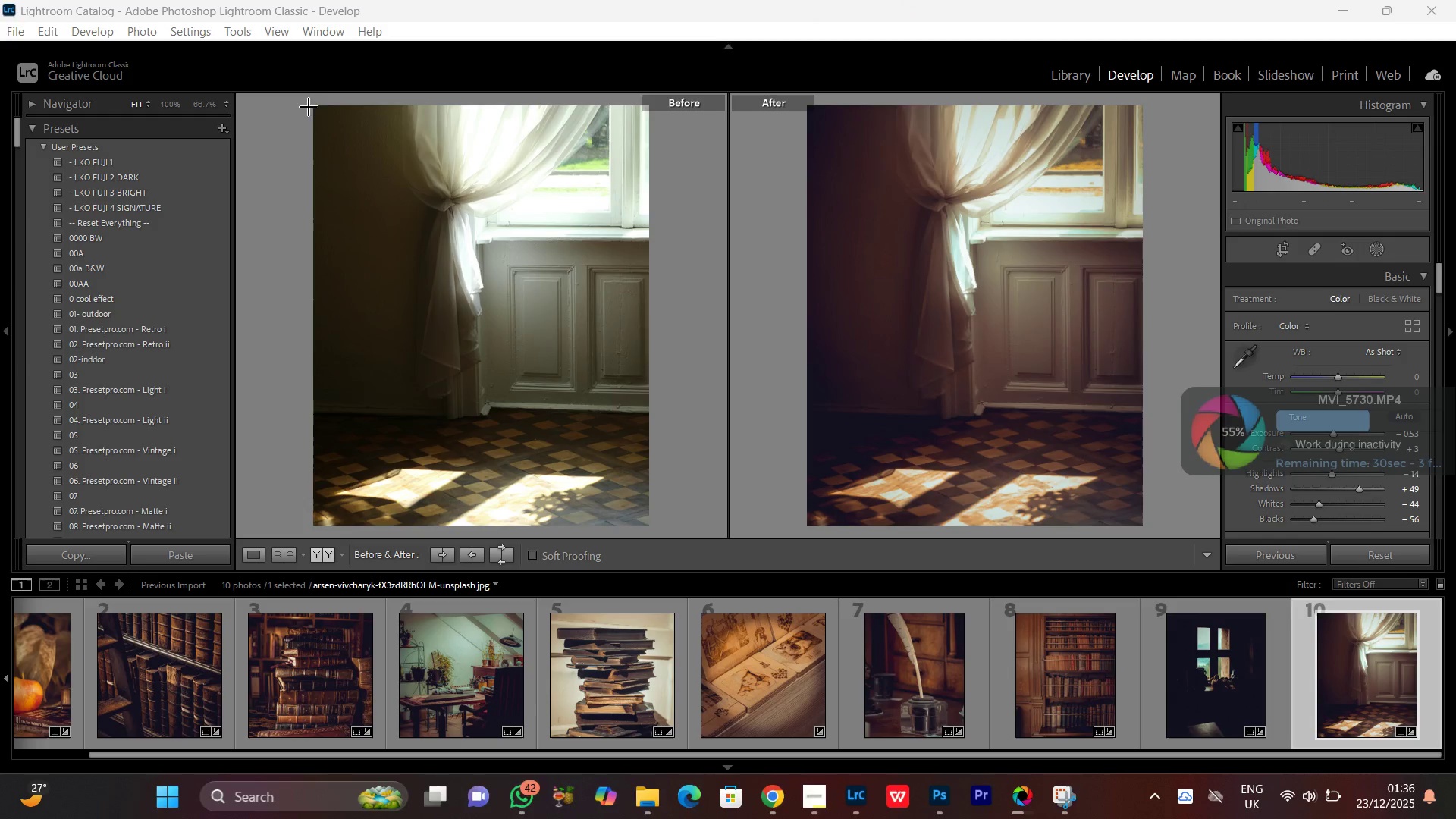 
wait(6.12)
 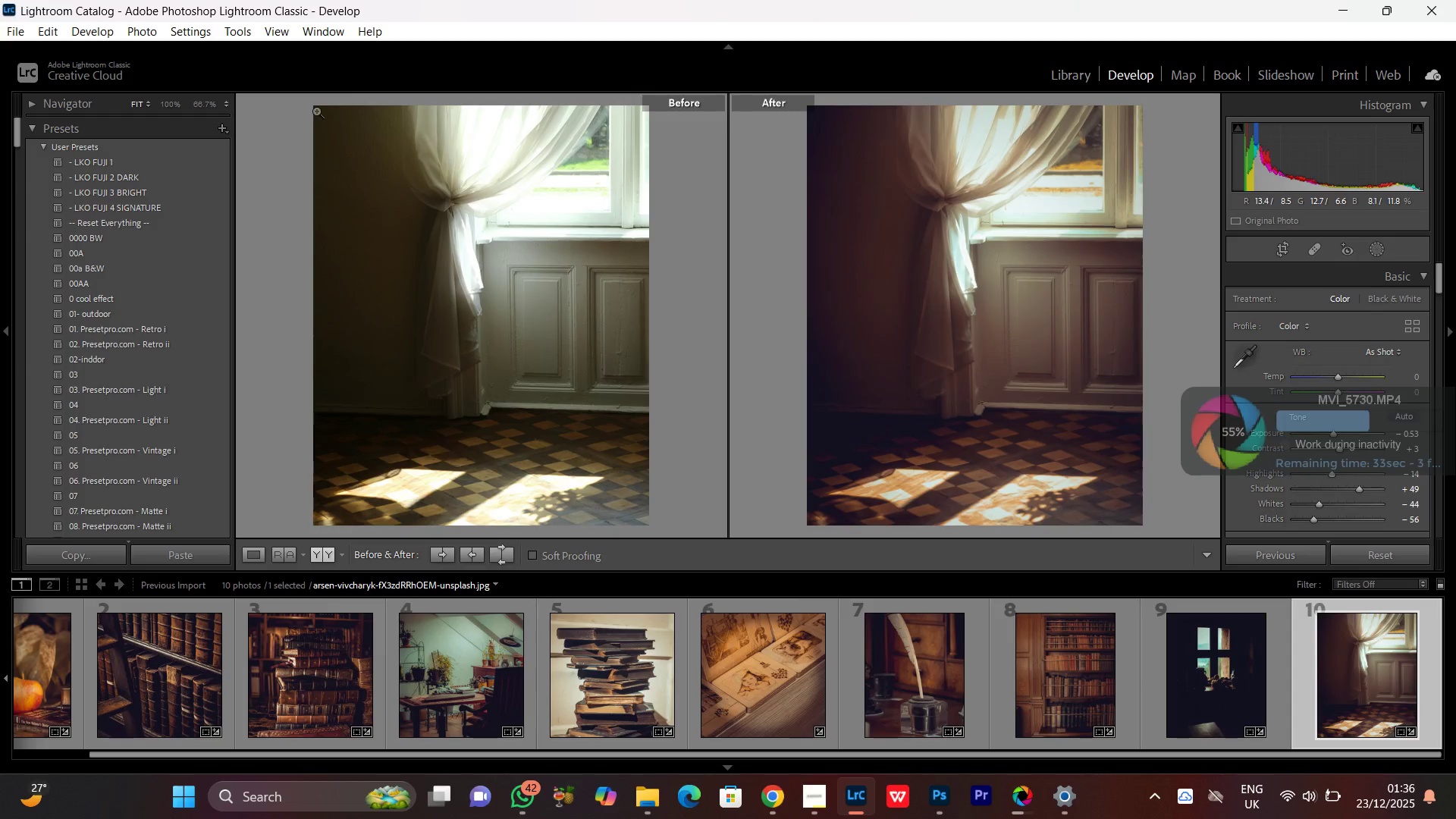 
left_click_drag(start_coordinate=[314, 89], to_coordinate=[1146, 528])
 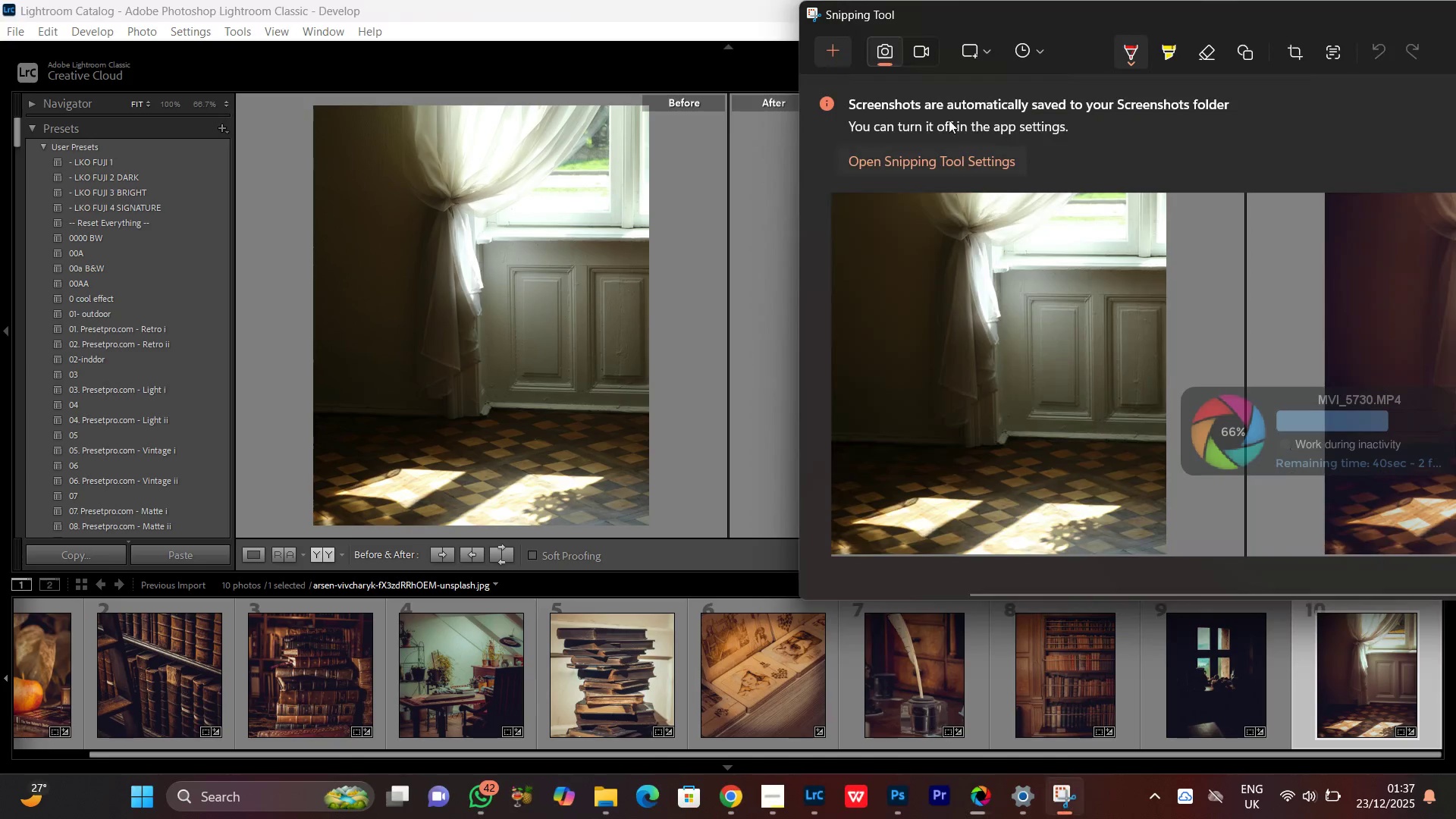 
left_click_drag(start_coordinate=[1041, 15], to_coordinate=[713, 158])
 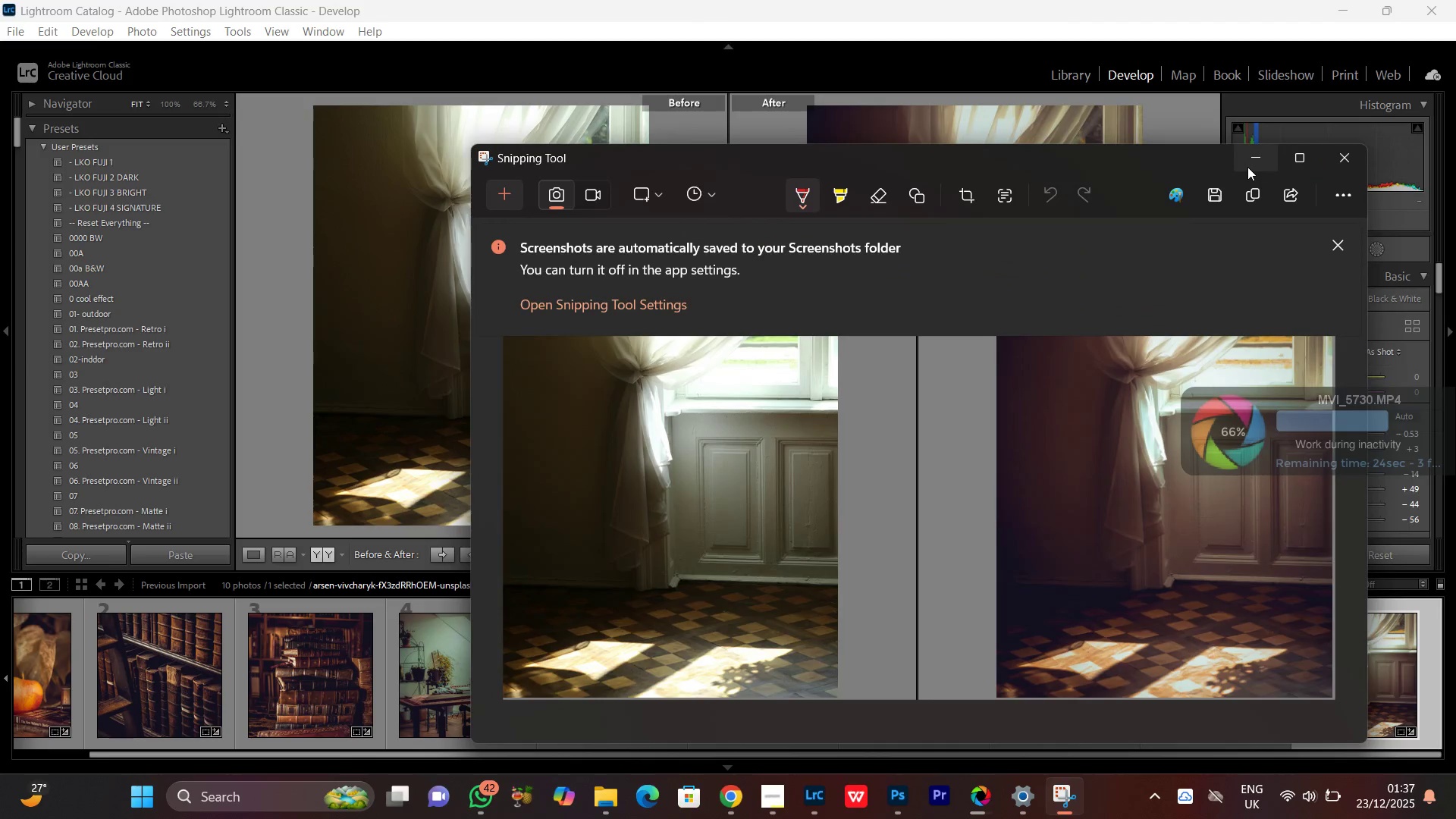 
left_click([1247, 166])
 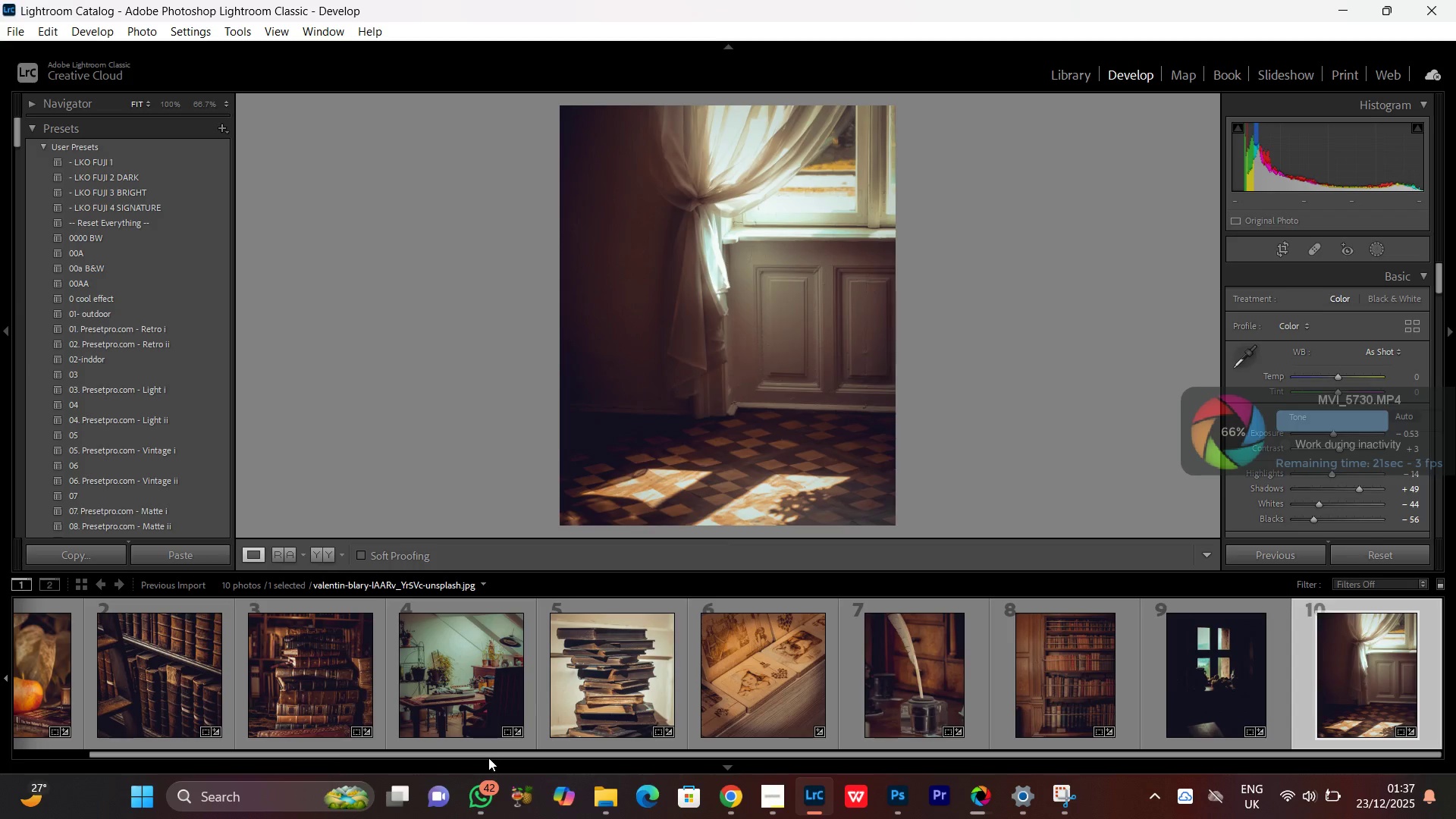 
left_click_drag(start_coordinate=[480, 760], to_coordinate=[181, 769])
 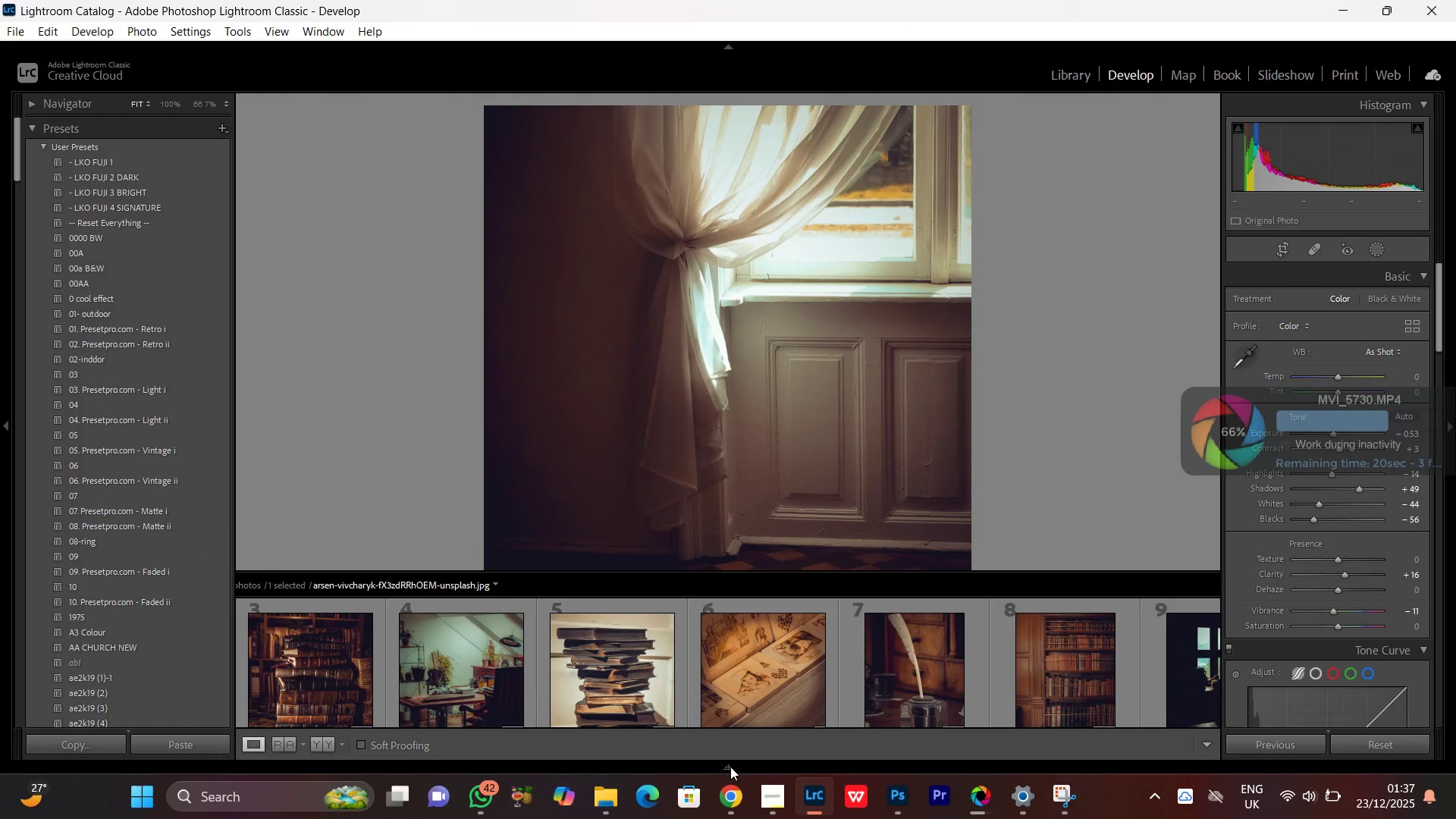 
left_click([732, 766])
 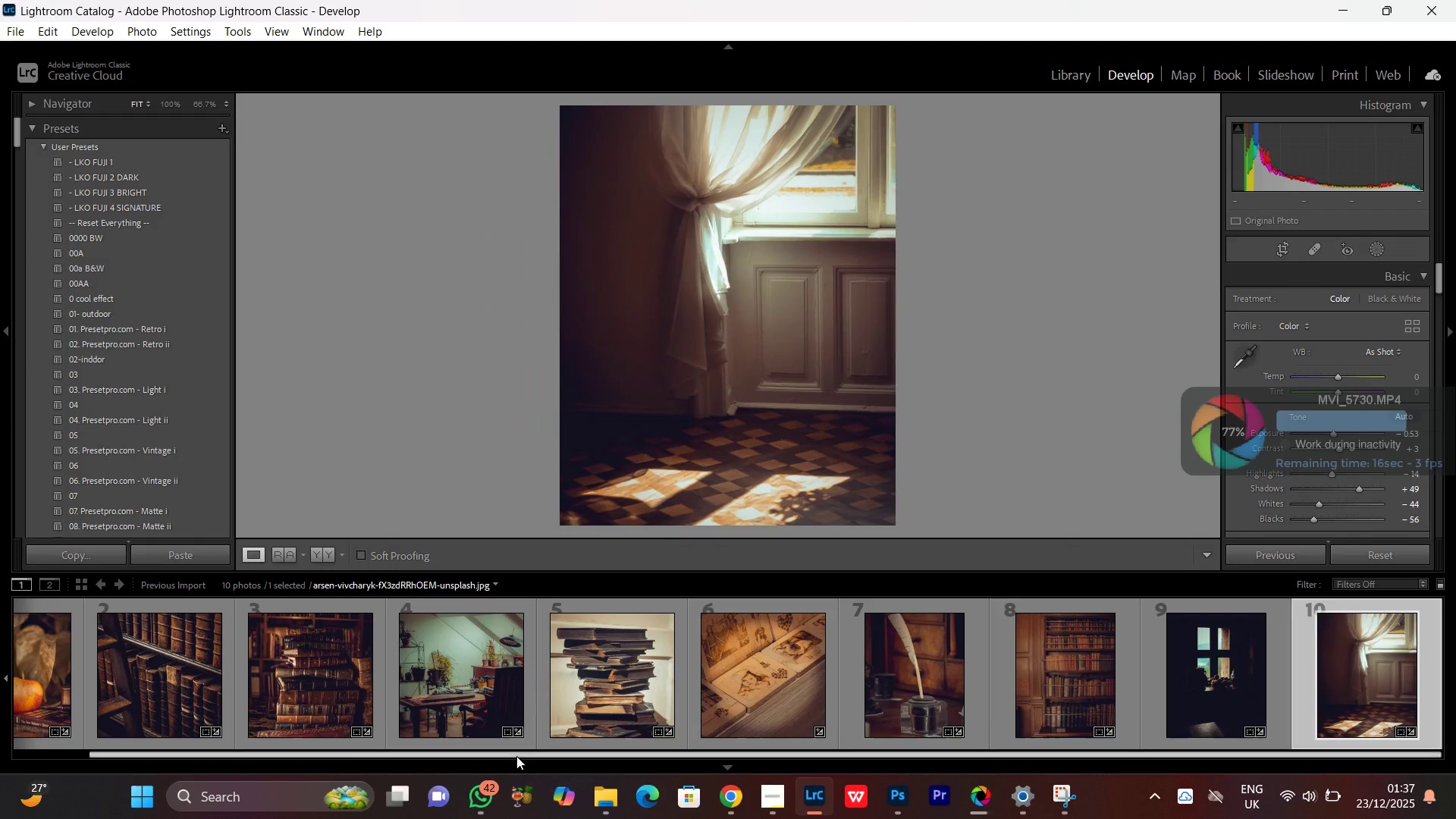 
left_click_drag(start_coordinate=[516, 755], to_coordinate=[218, 762])
 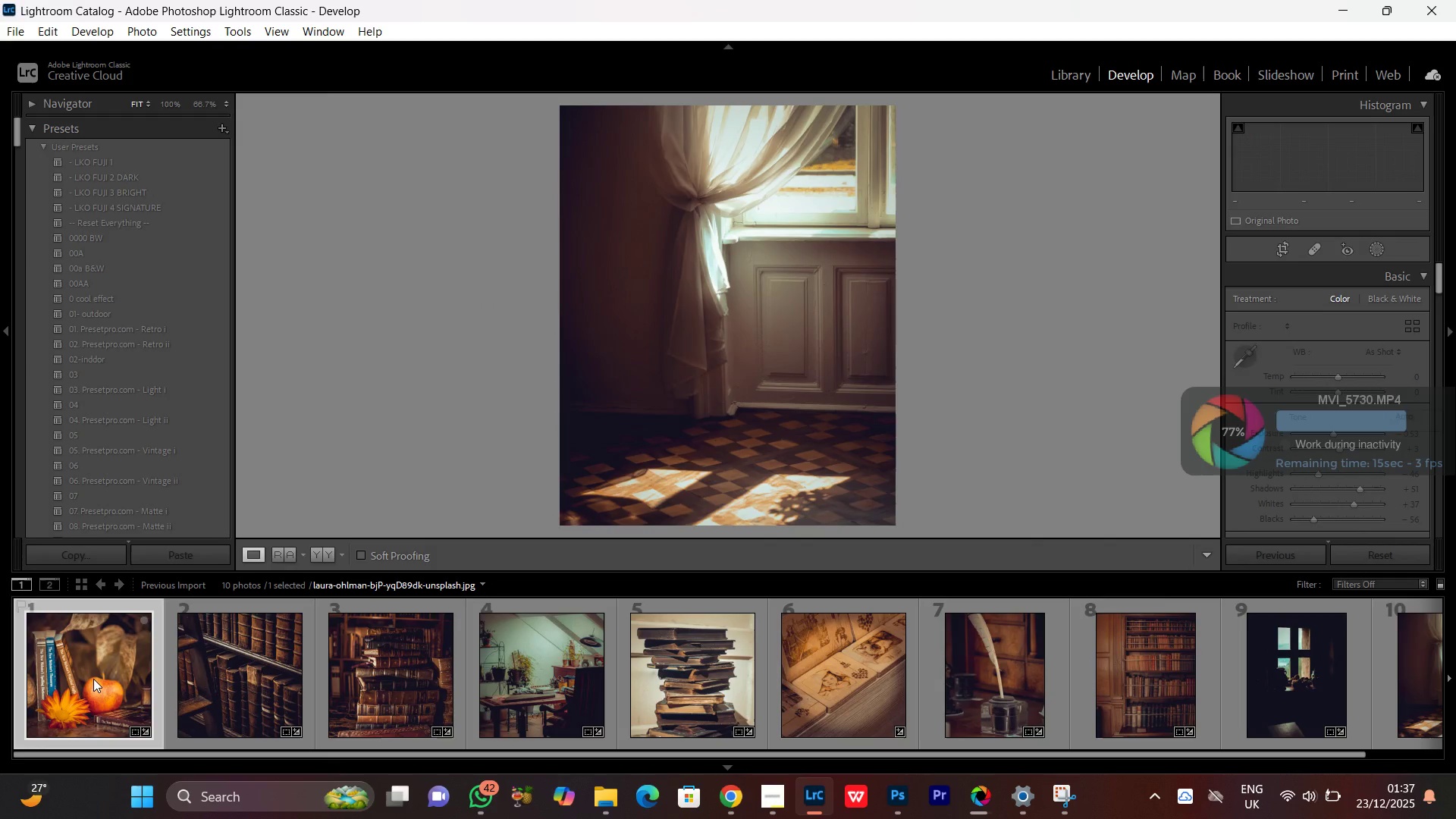 
key(Control+A)
 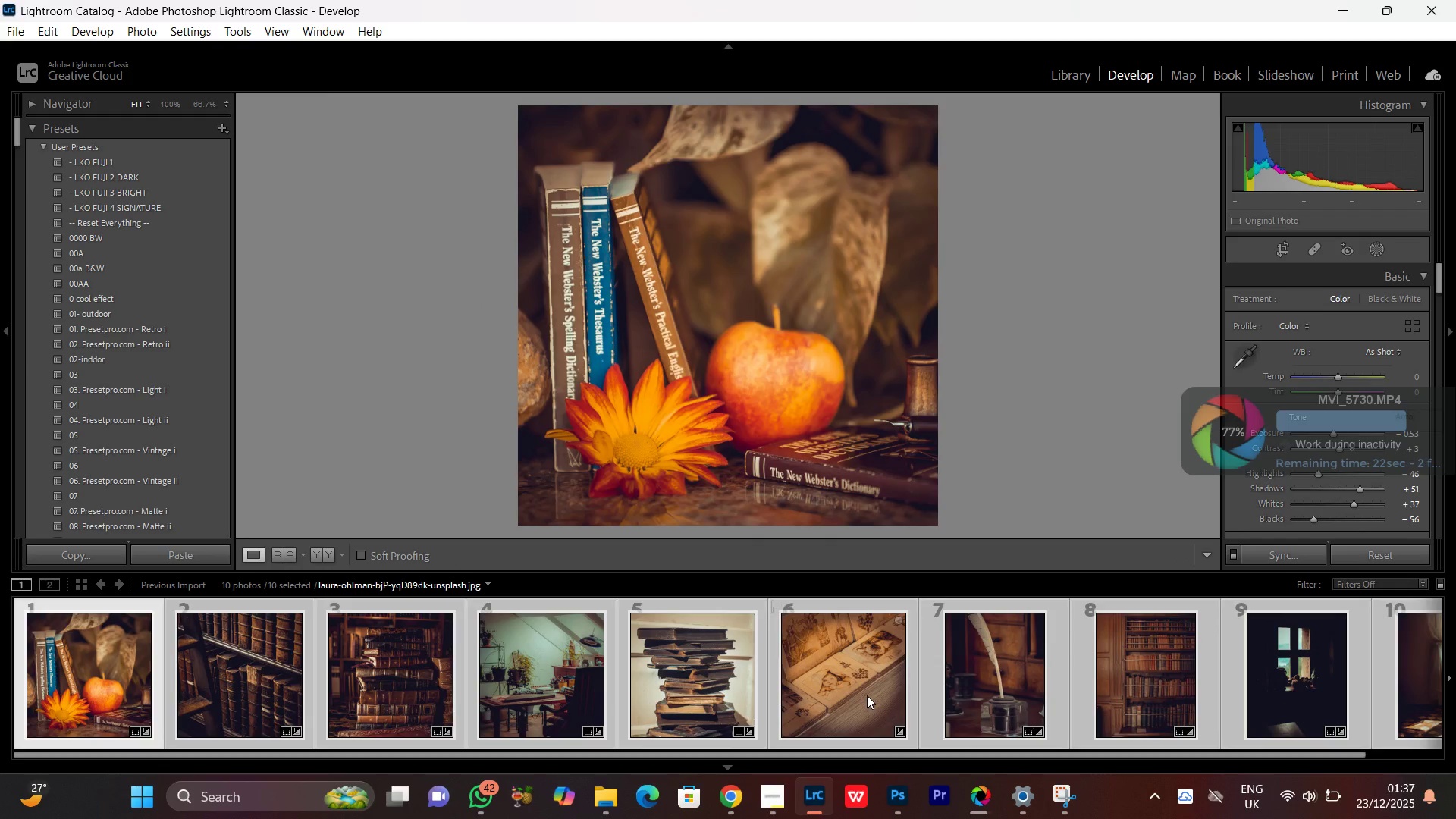 
scroll: coordinate [866, 695], scroll_direction: down, amount: 4.0
 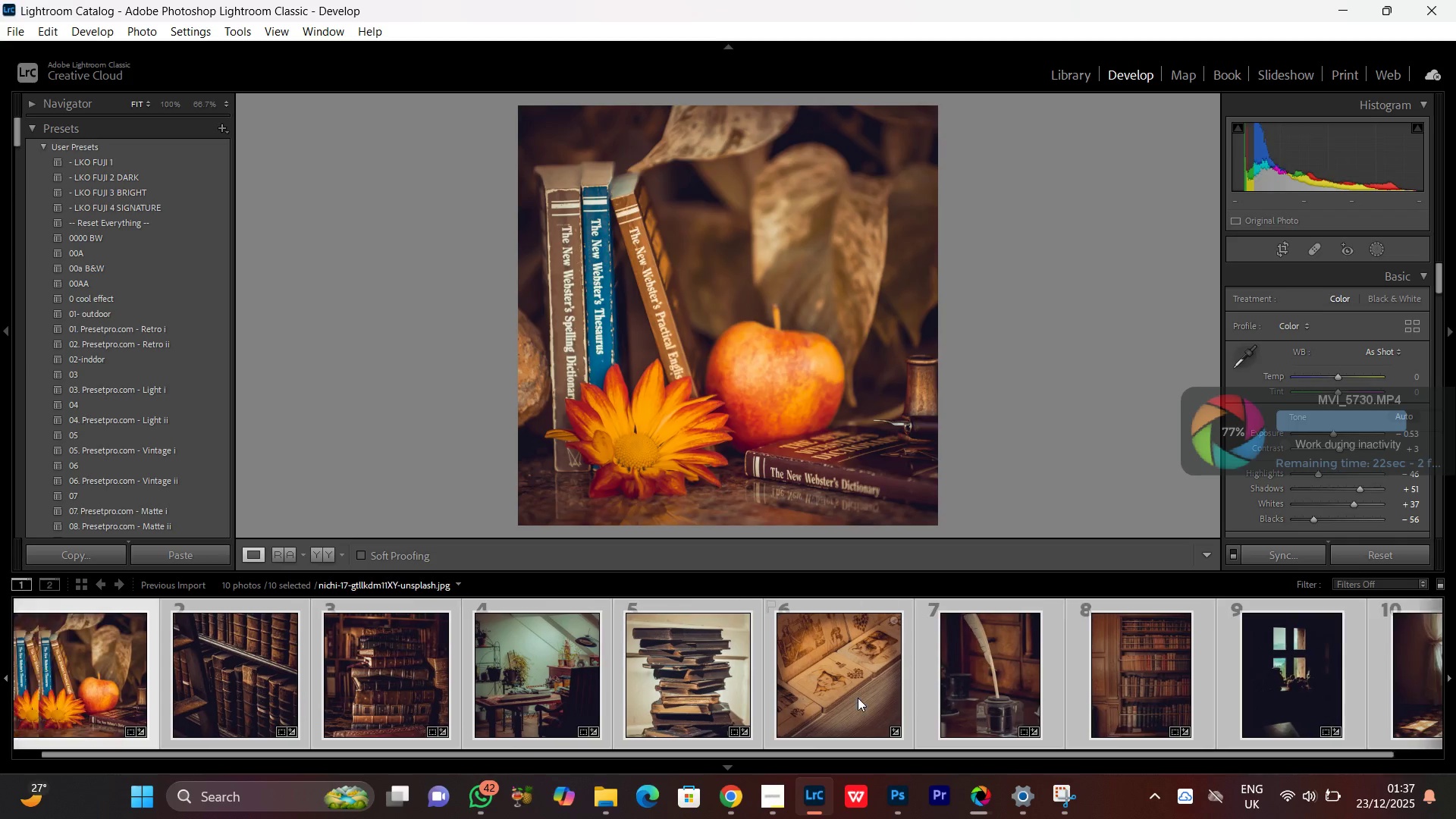 
scroll: coordinate [858, 698], scroll_direction: up, amount: 7.0
 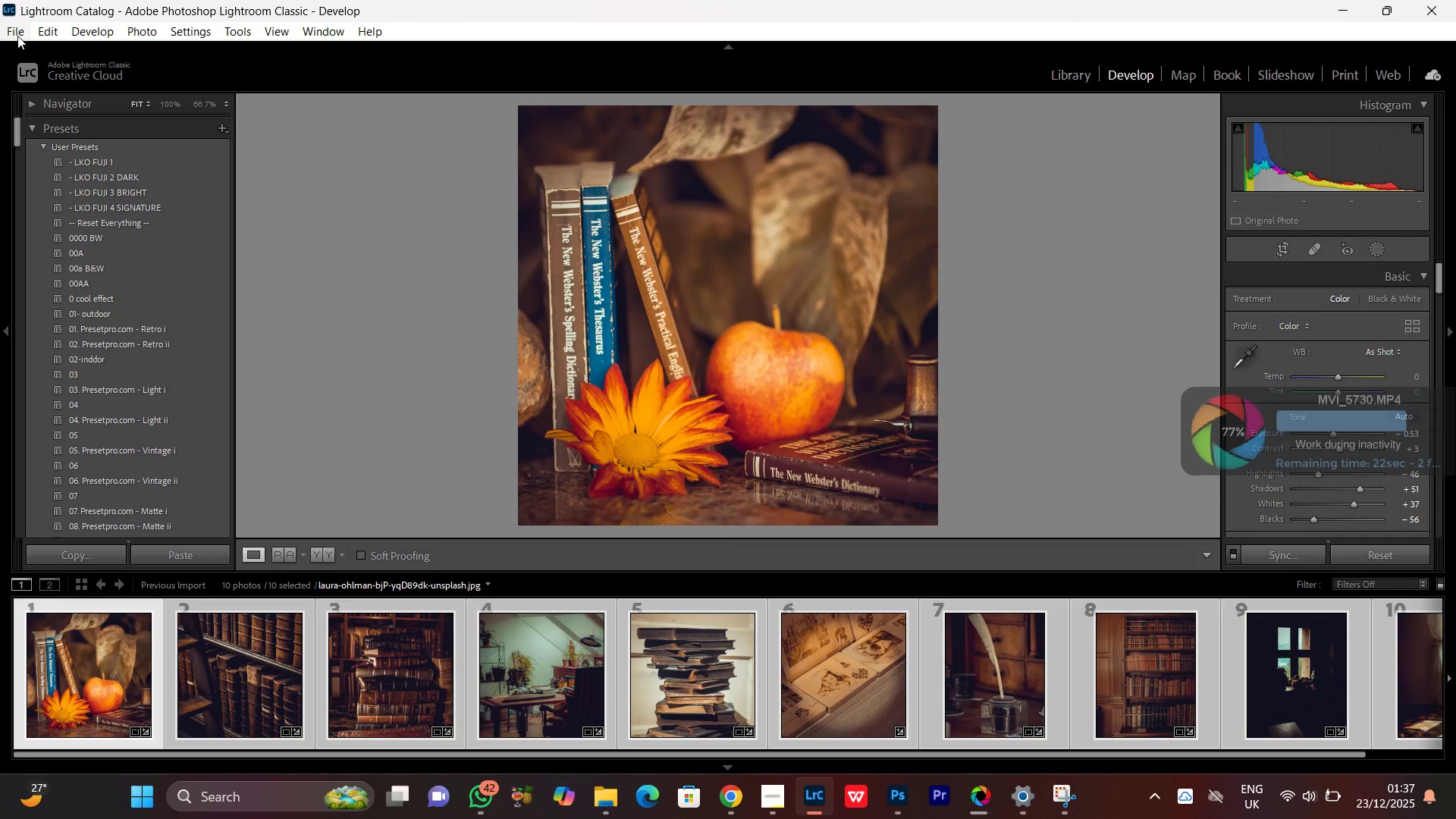 
left_click([16, 31])
 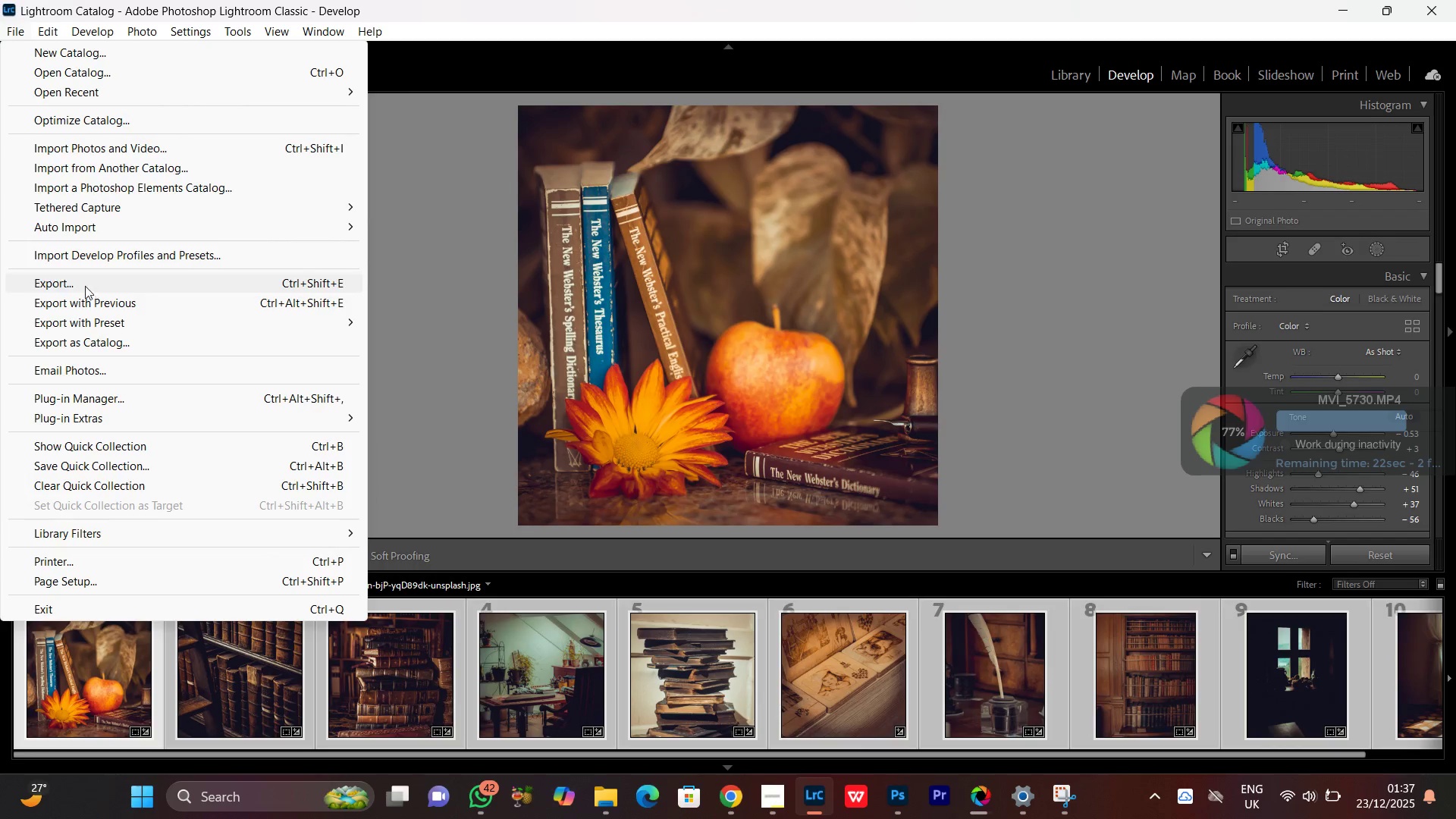 
left_click([83, 285])